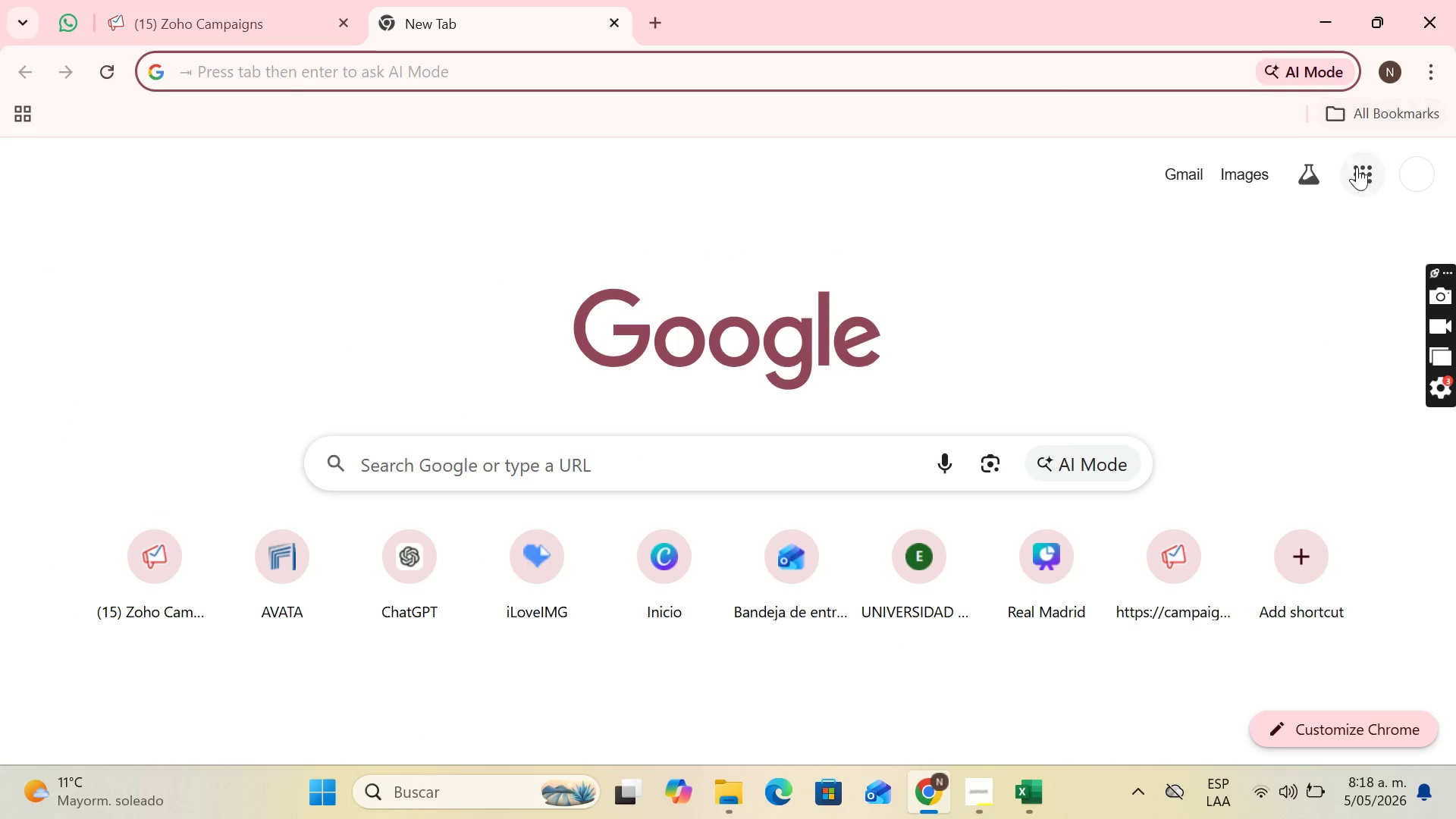 
left_click([1362, 171])
 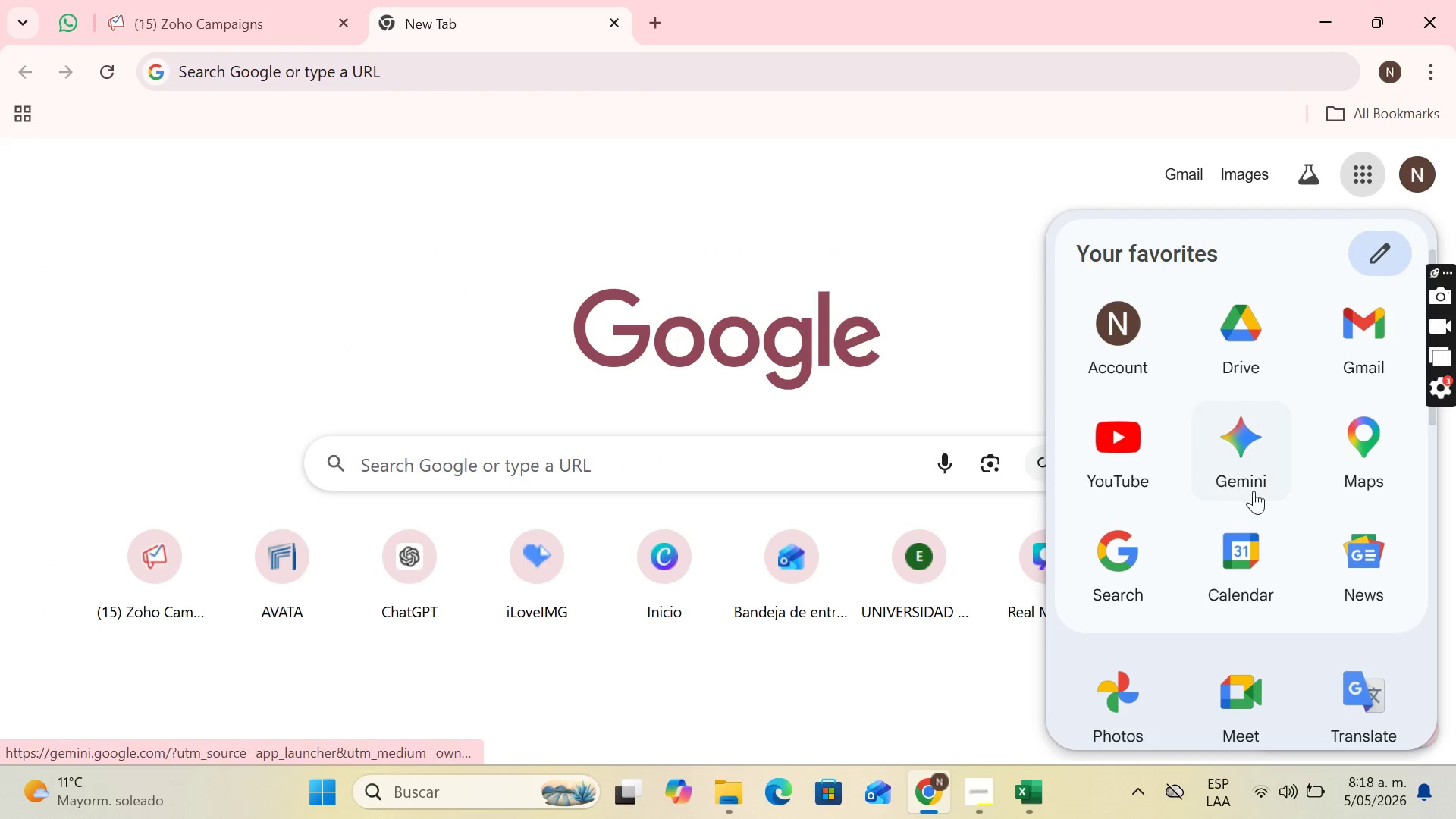 
scroll: coordinate [1258, 504], scroll_direction: down, amount: 2.0
 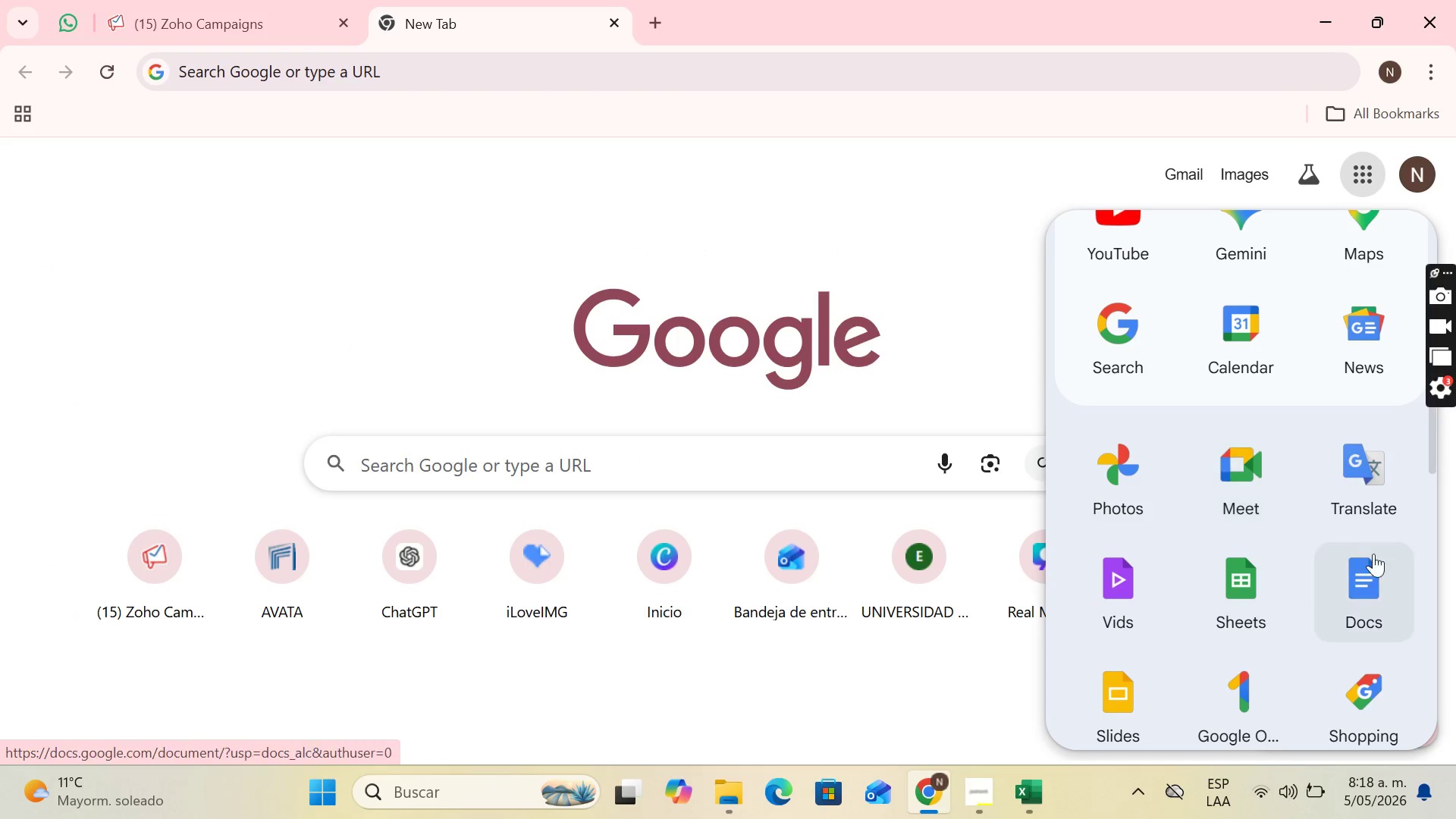 
left_click([1388, 573])
 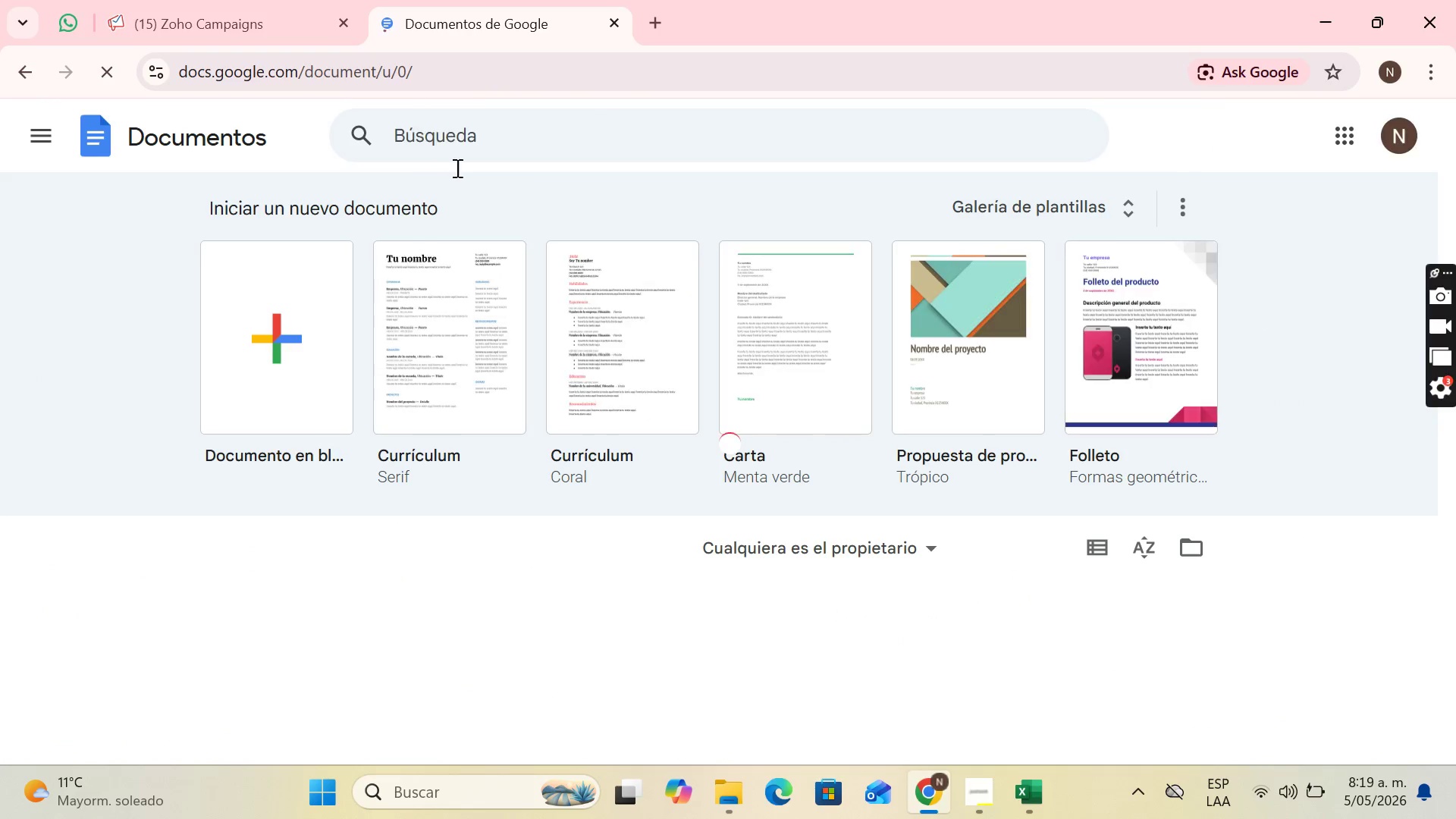 
left_click([320, 308])
 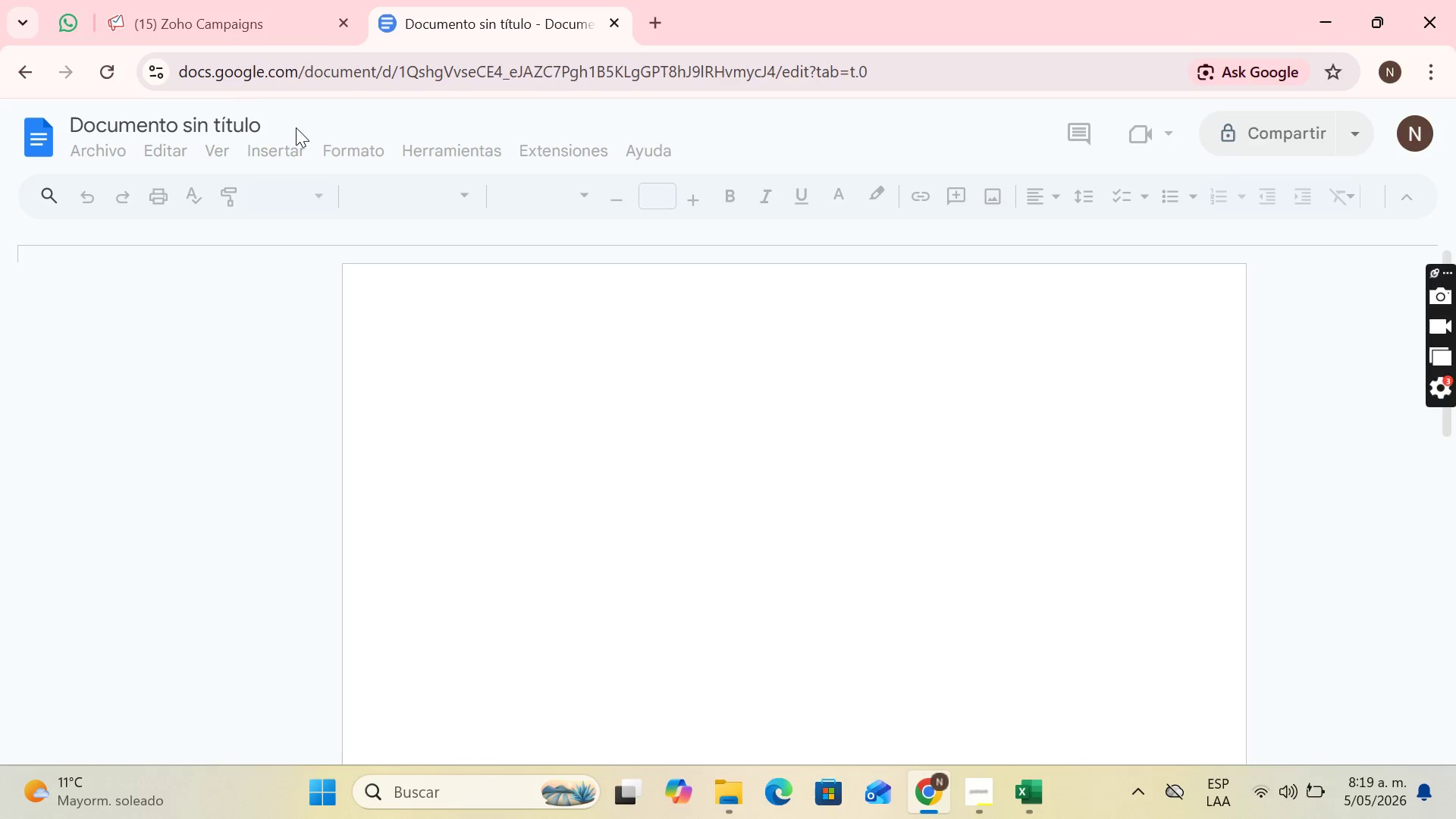 
left_click([260, 124])
 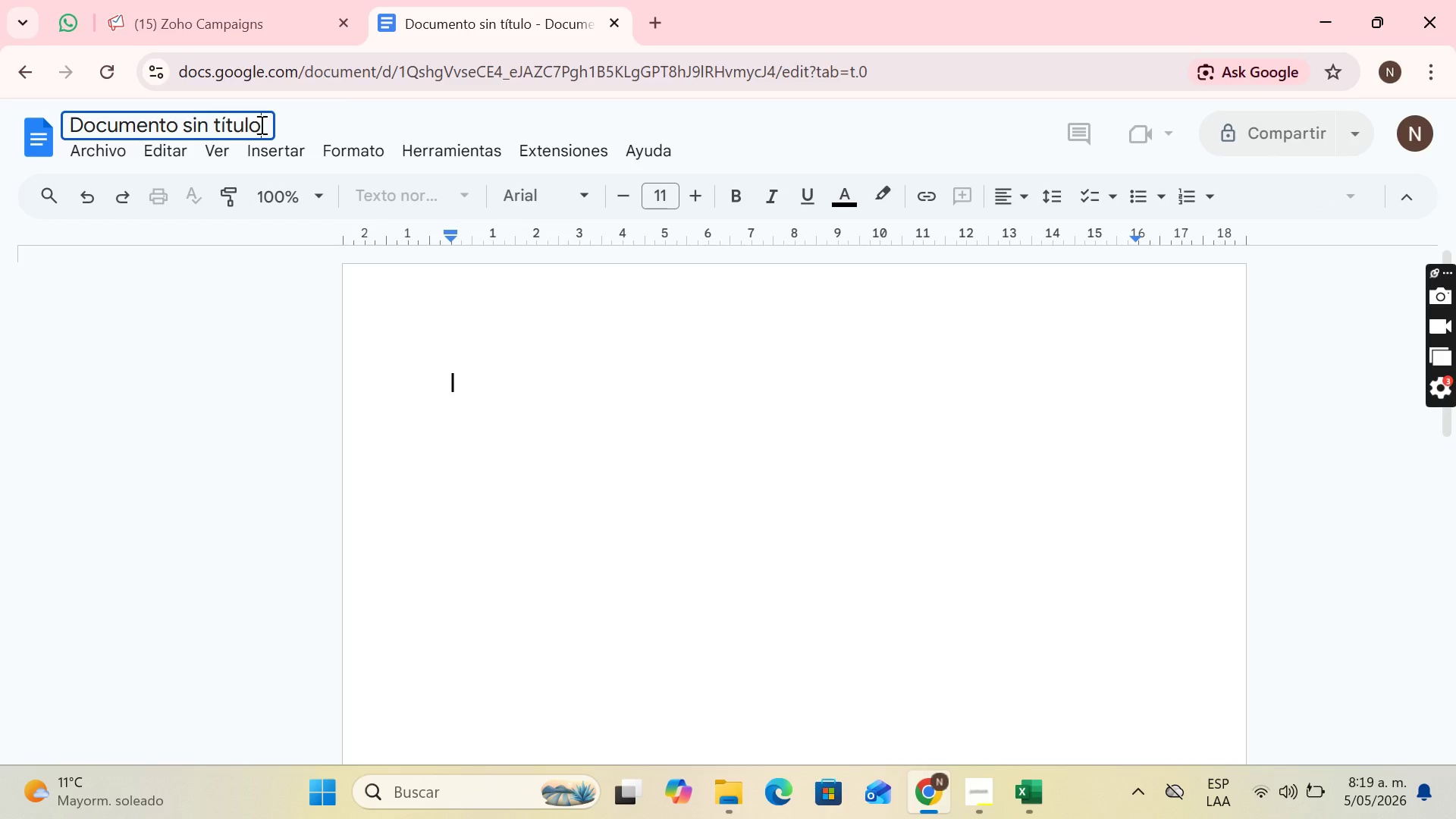 
left_click_drag(start_coordinate=[260, 124], to_coordinate=[82, 141])
 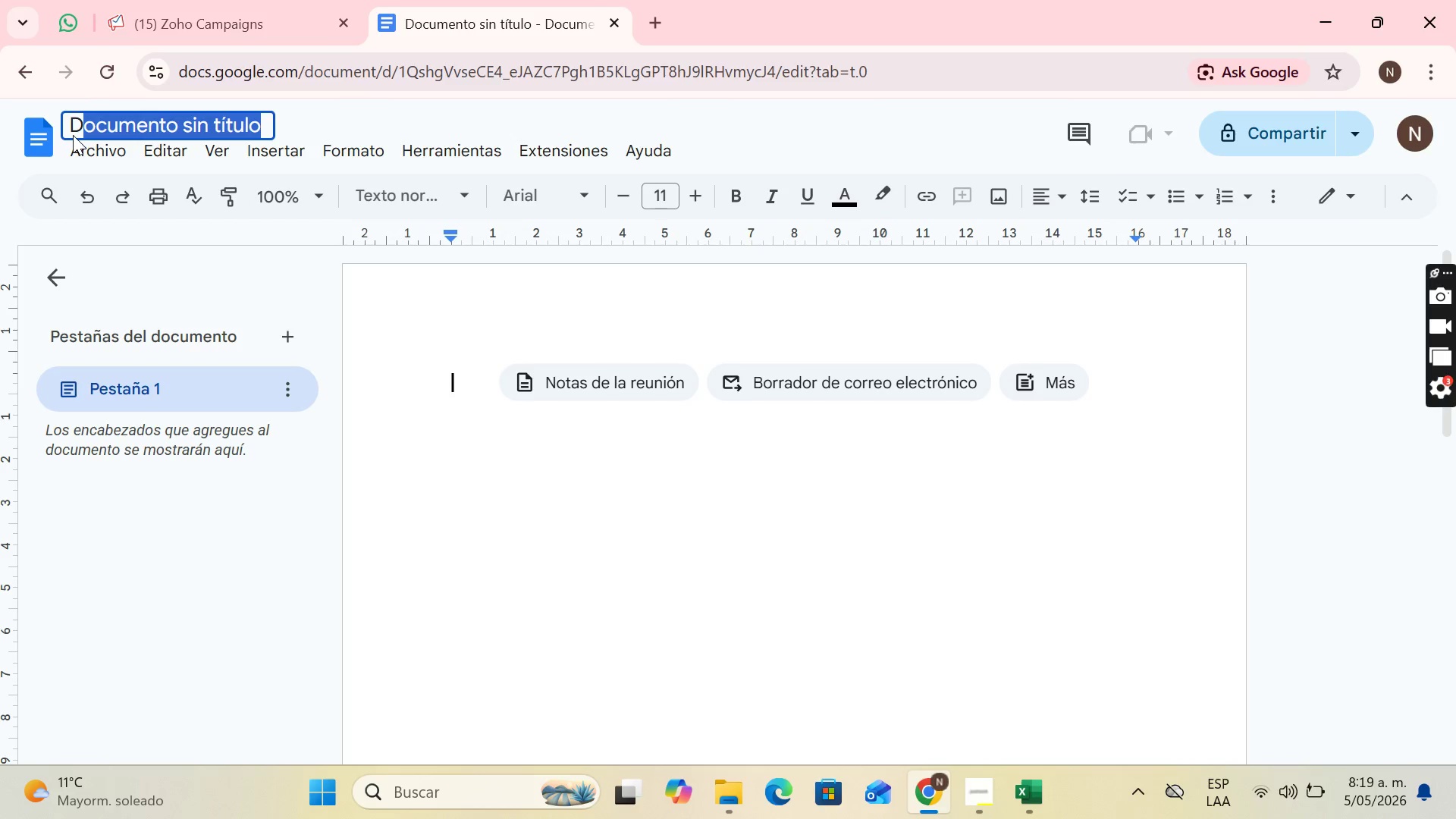 
key(Backspace)
key(Backspace)
type(Imported List)
 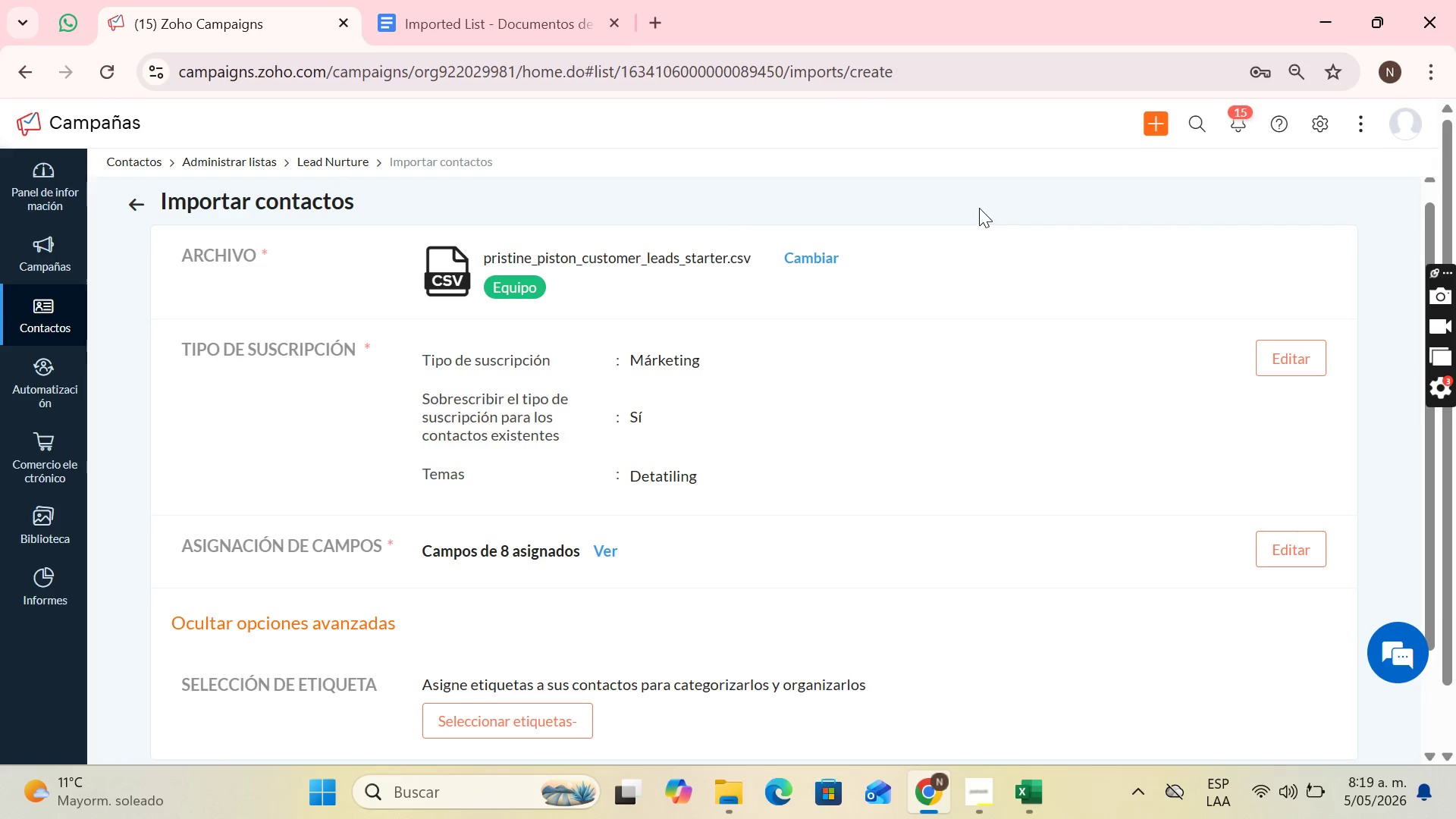 
key(PrintScreen)
 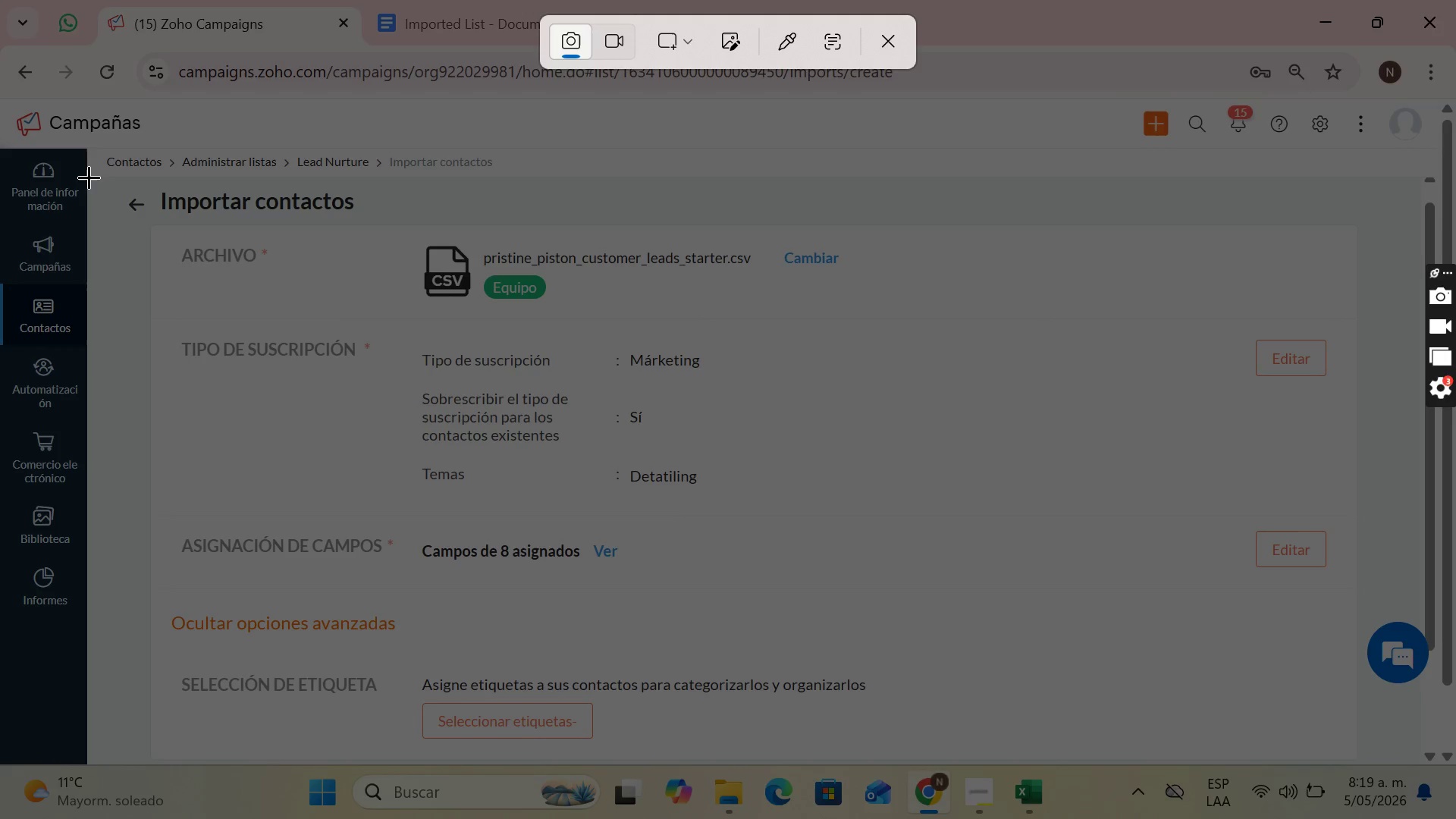 
left_click_drag(start_coordinate=[86, 177], to_coordinate=[1363, 768])
 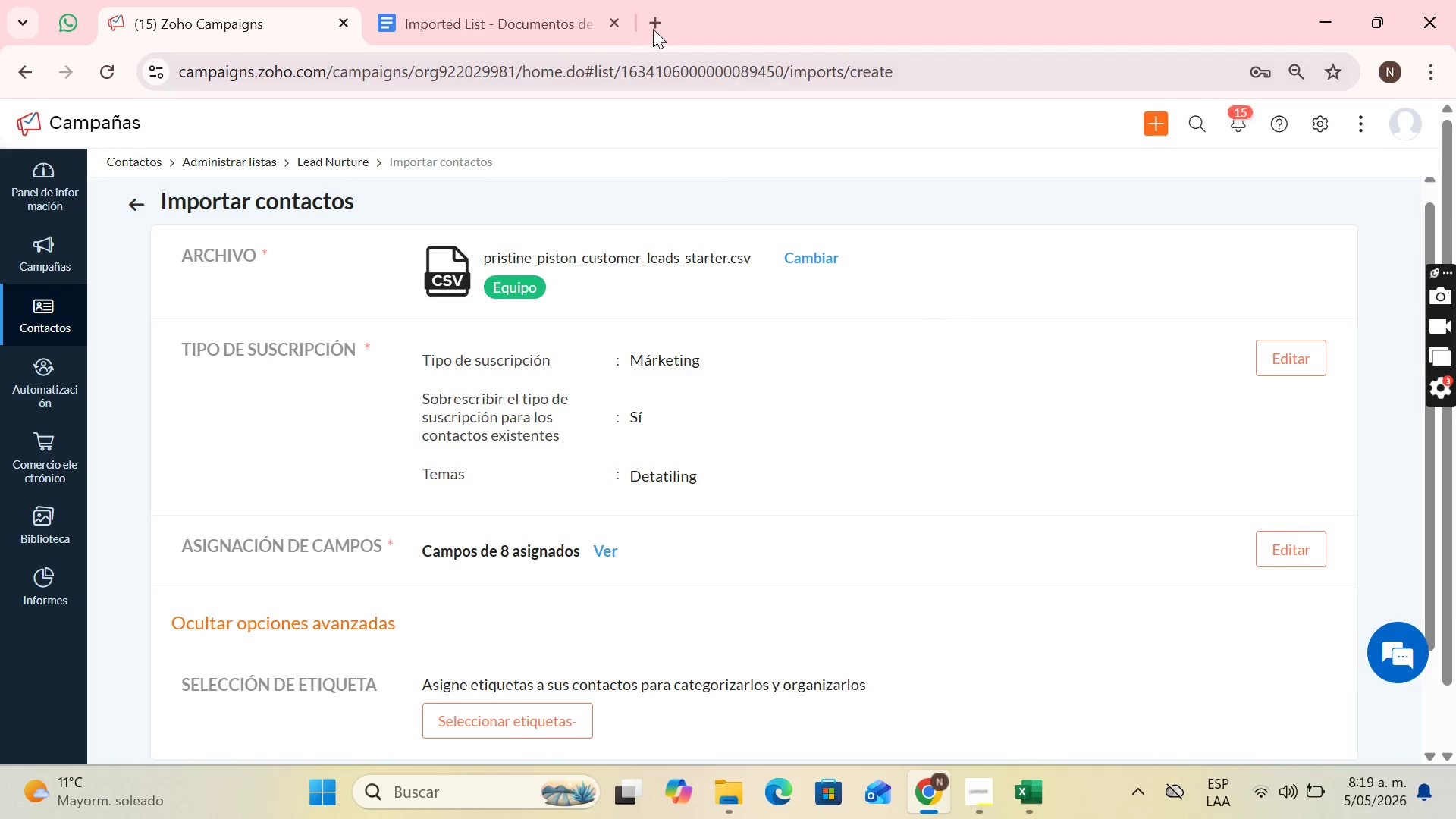 
left_click([548, 0])
 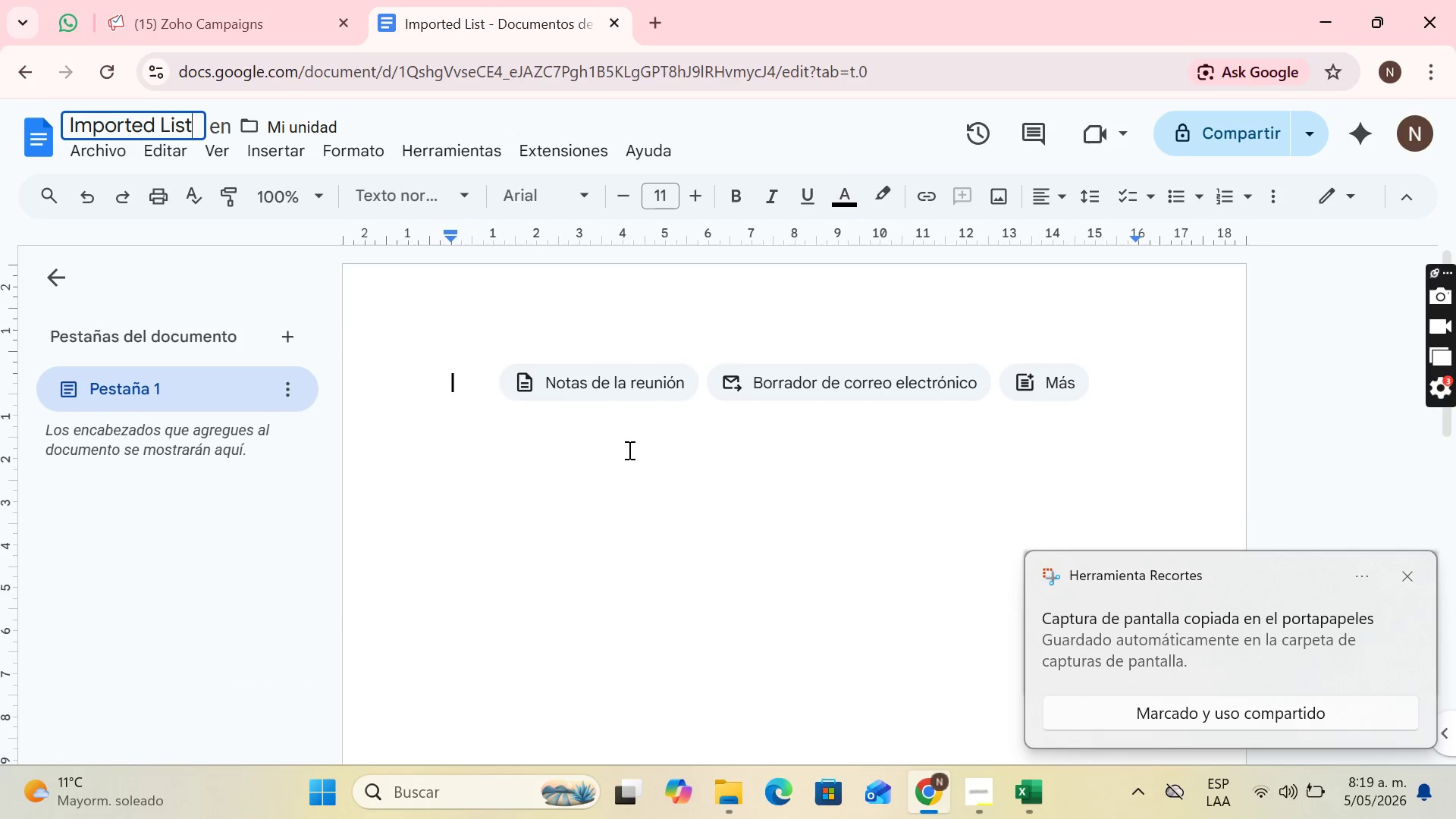 
key(Control+V)
 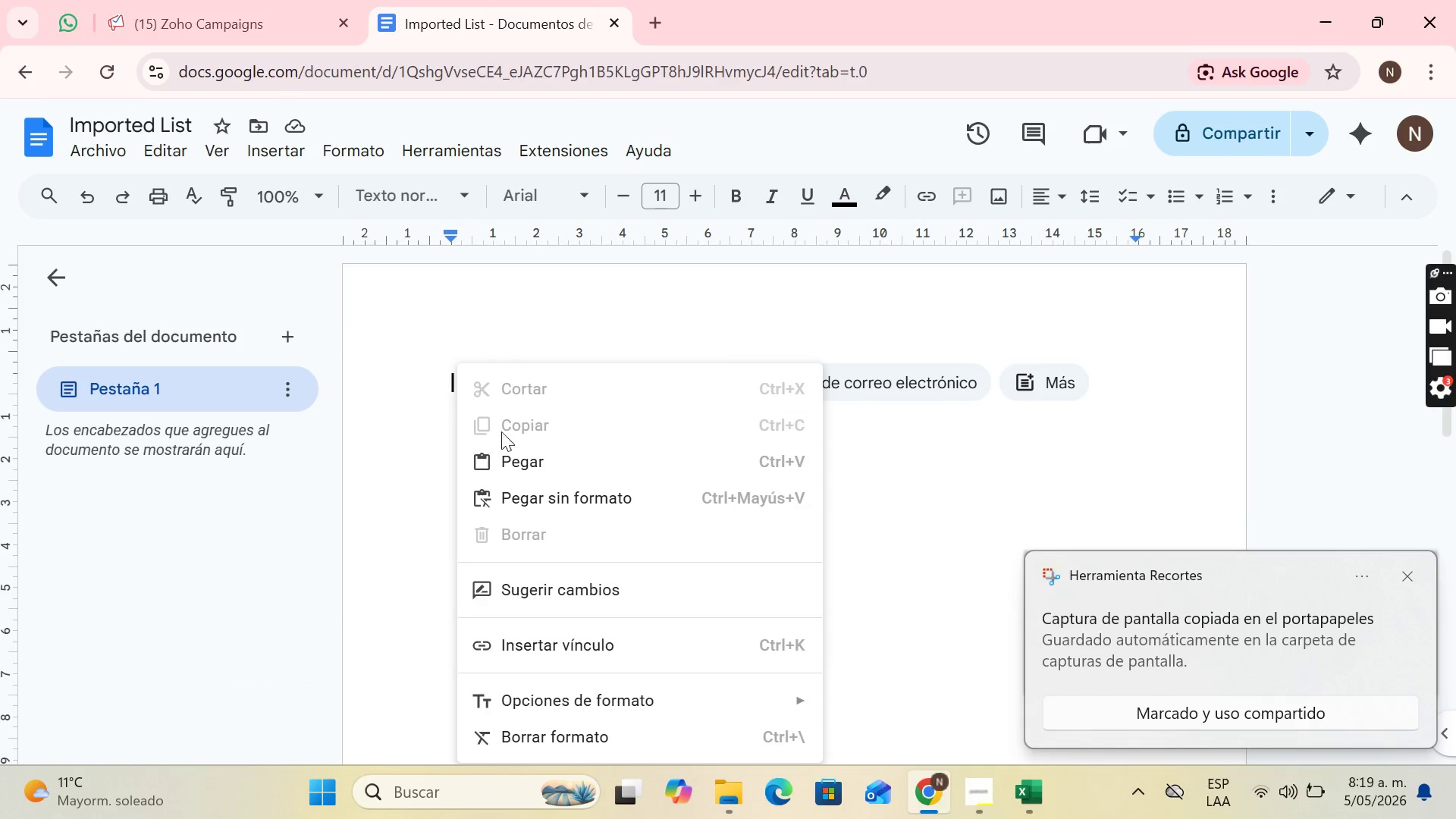 
left_click([512, 460])
 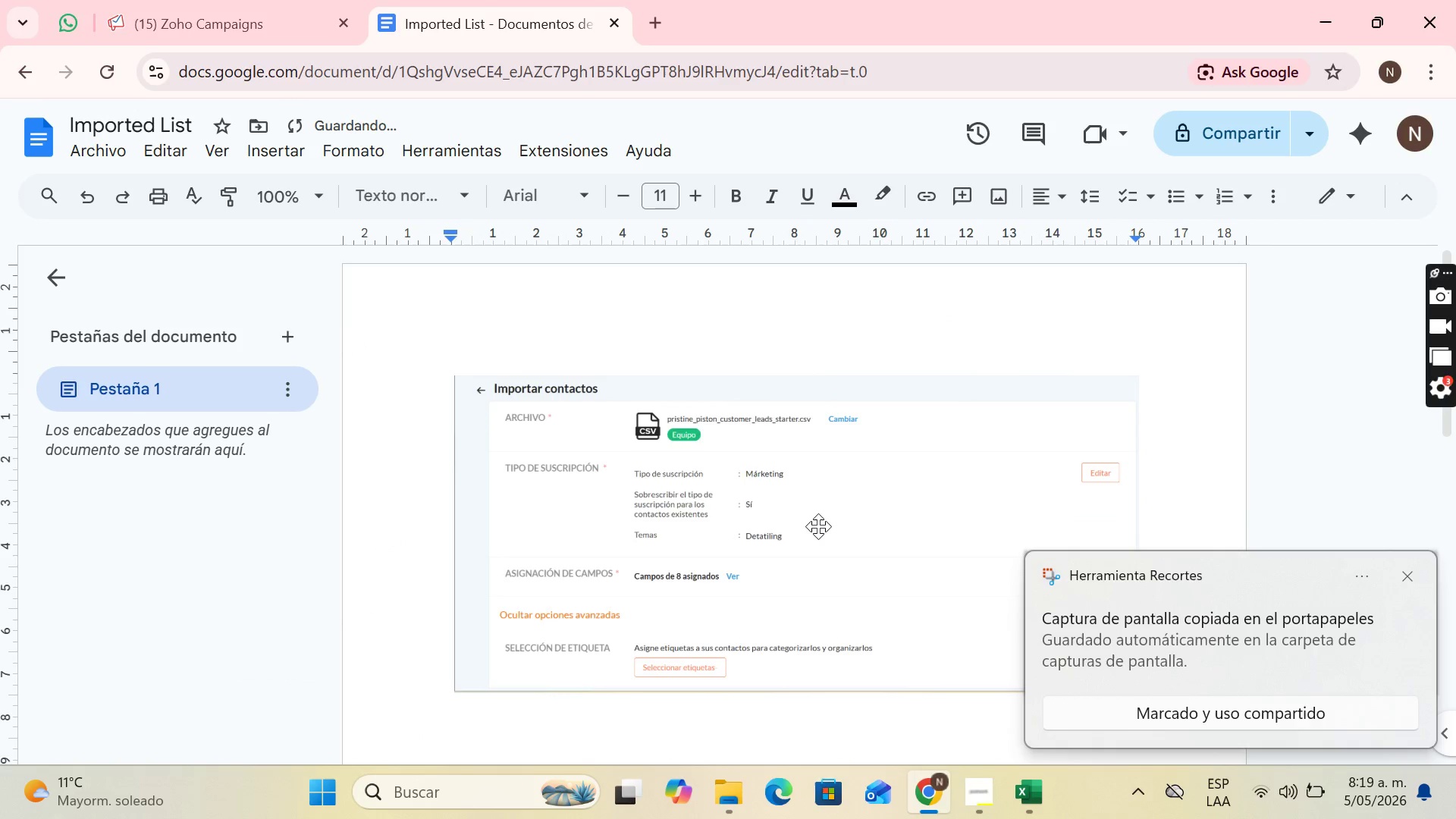 
key(Enter)
 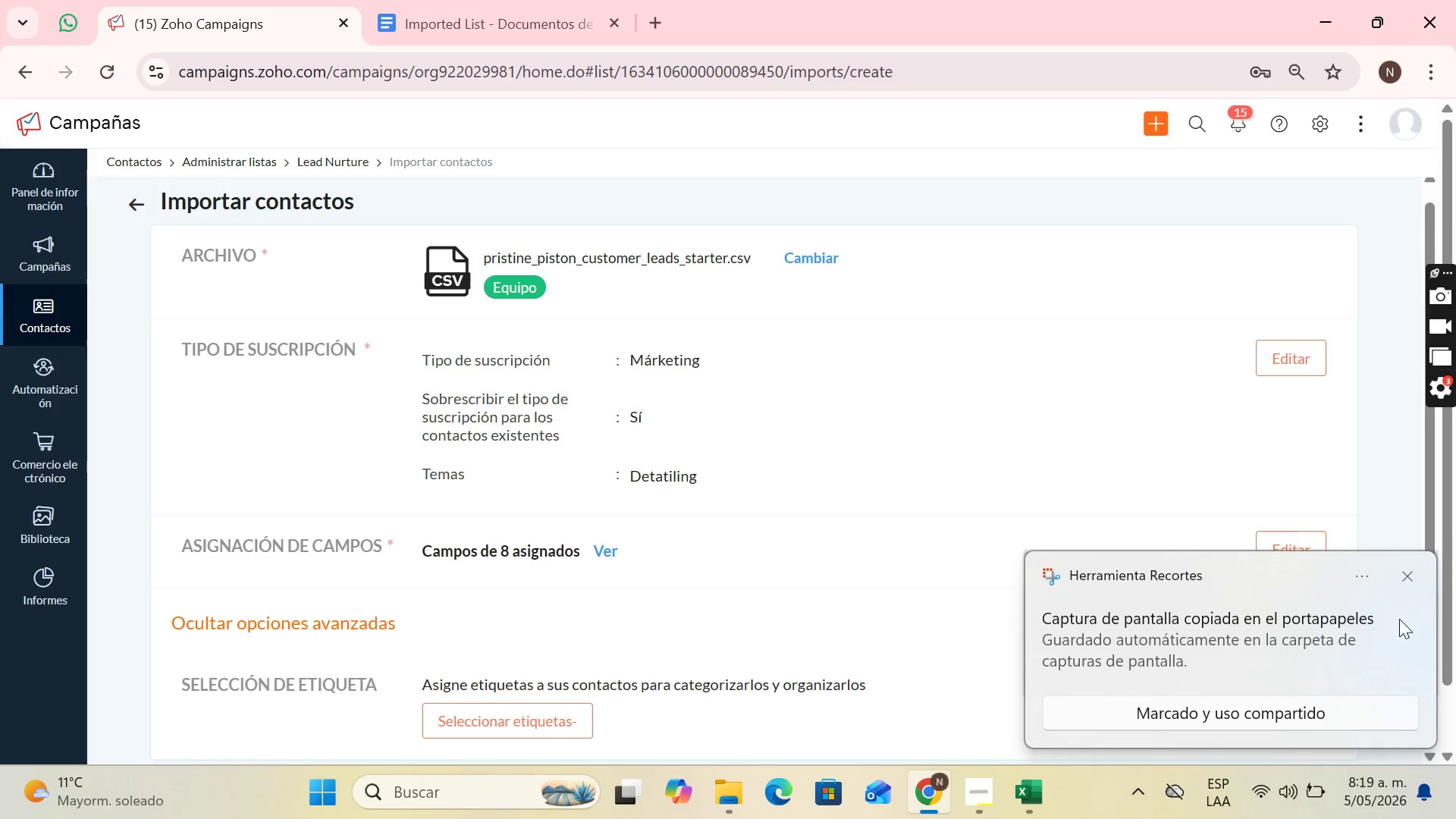 
left_click([1404, 573])
 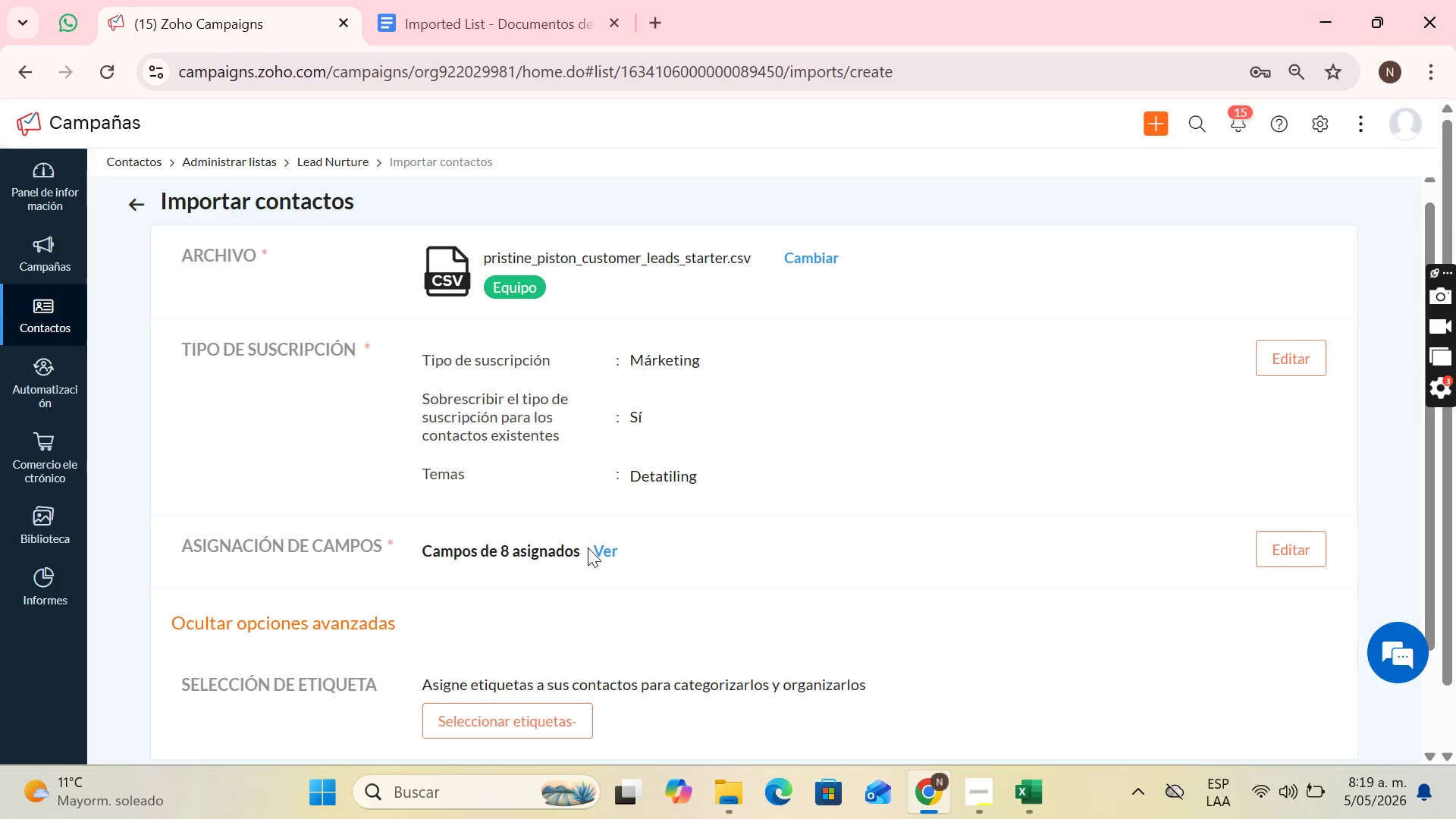 
left_click([598, 551])
 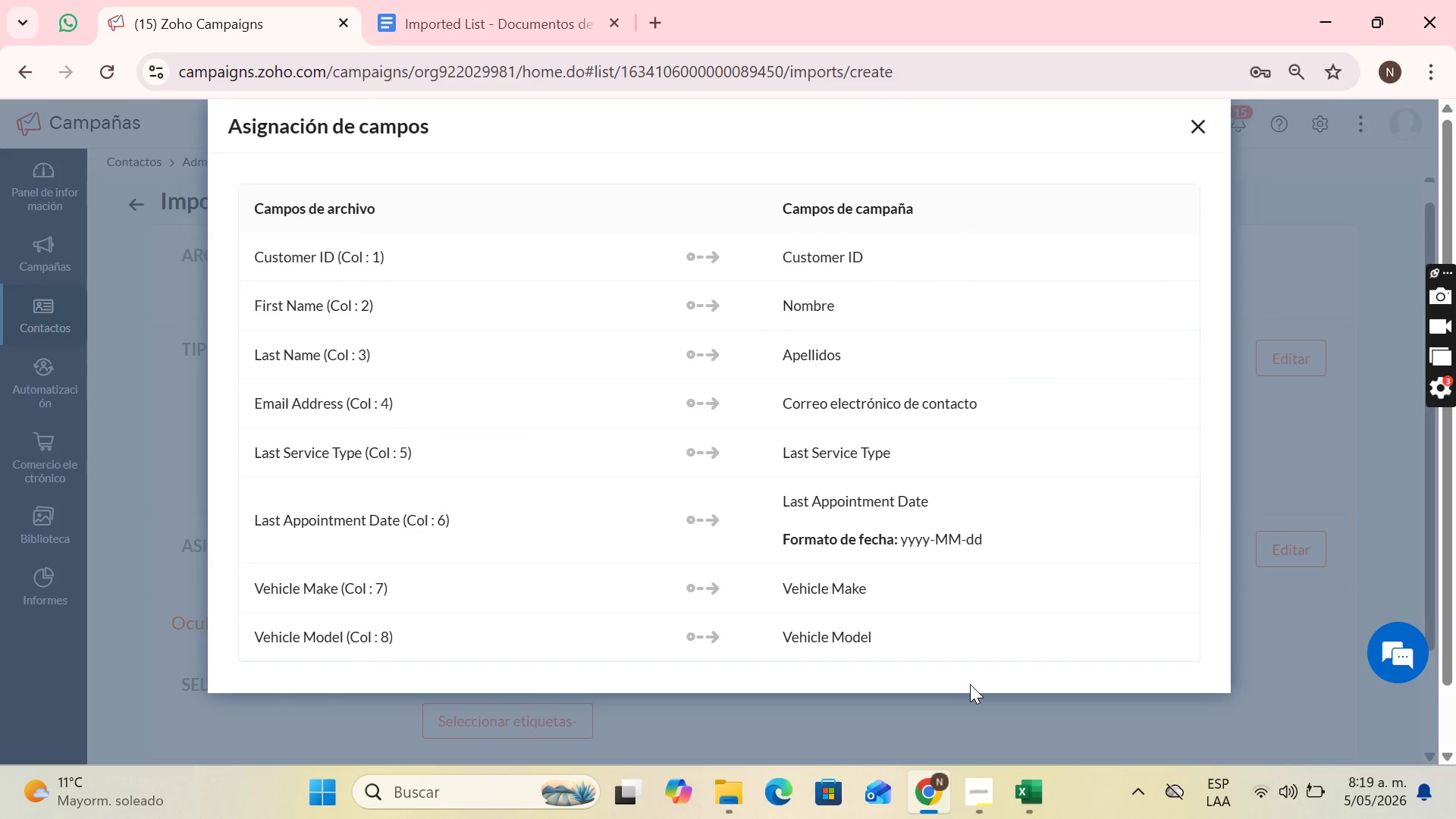 
key(PrintScreen)
 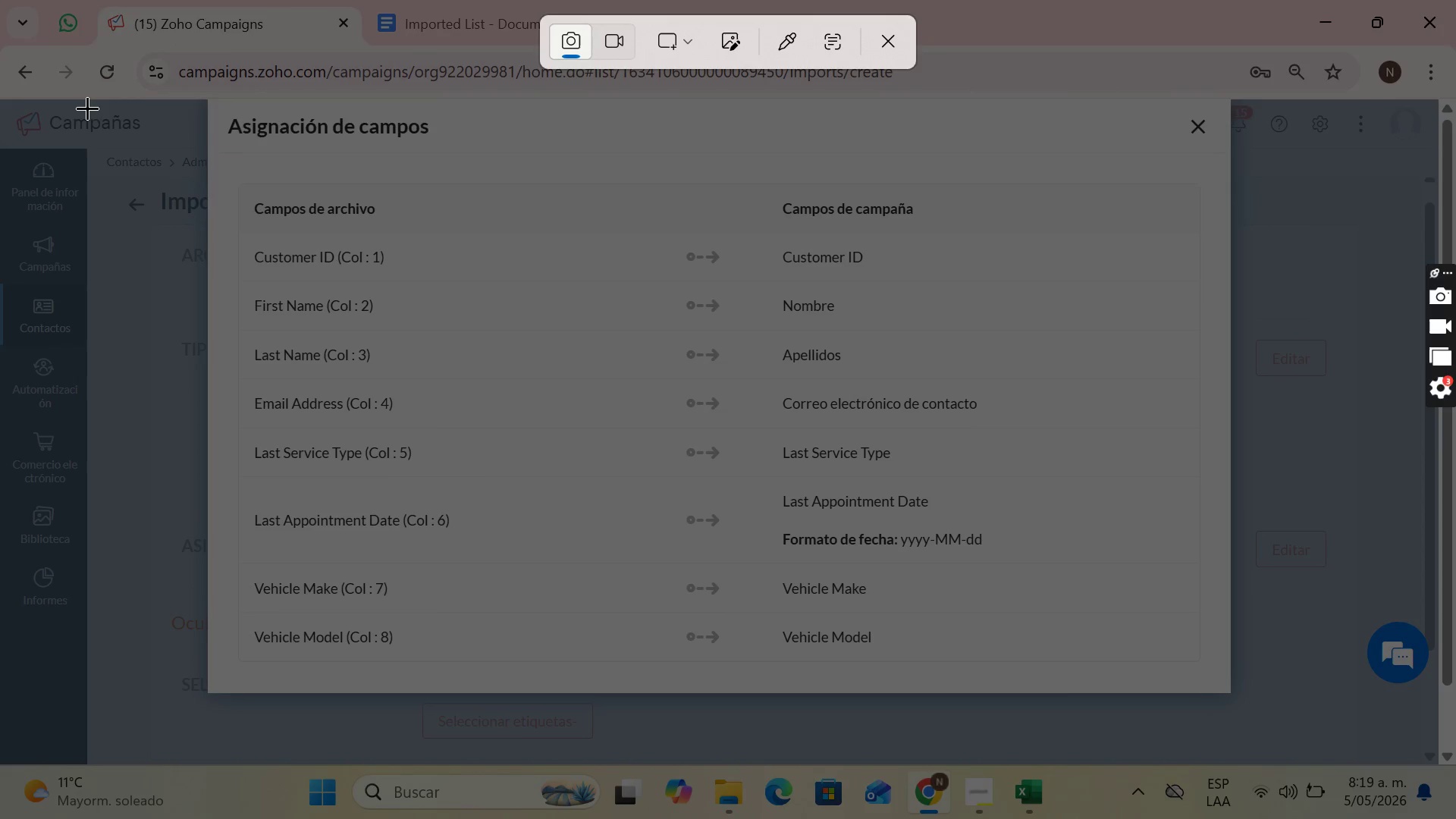 
left_click_drag(start_coordinate=[85, 99], to_coordinate=[1368, 765])
 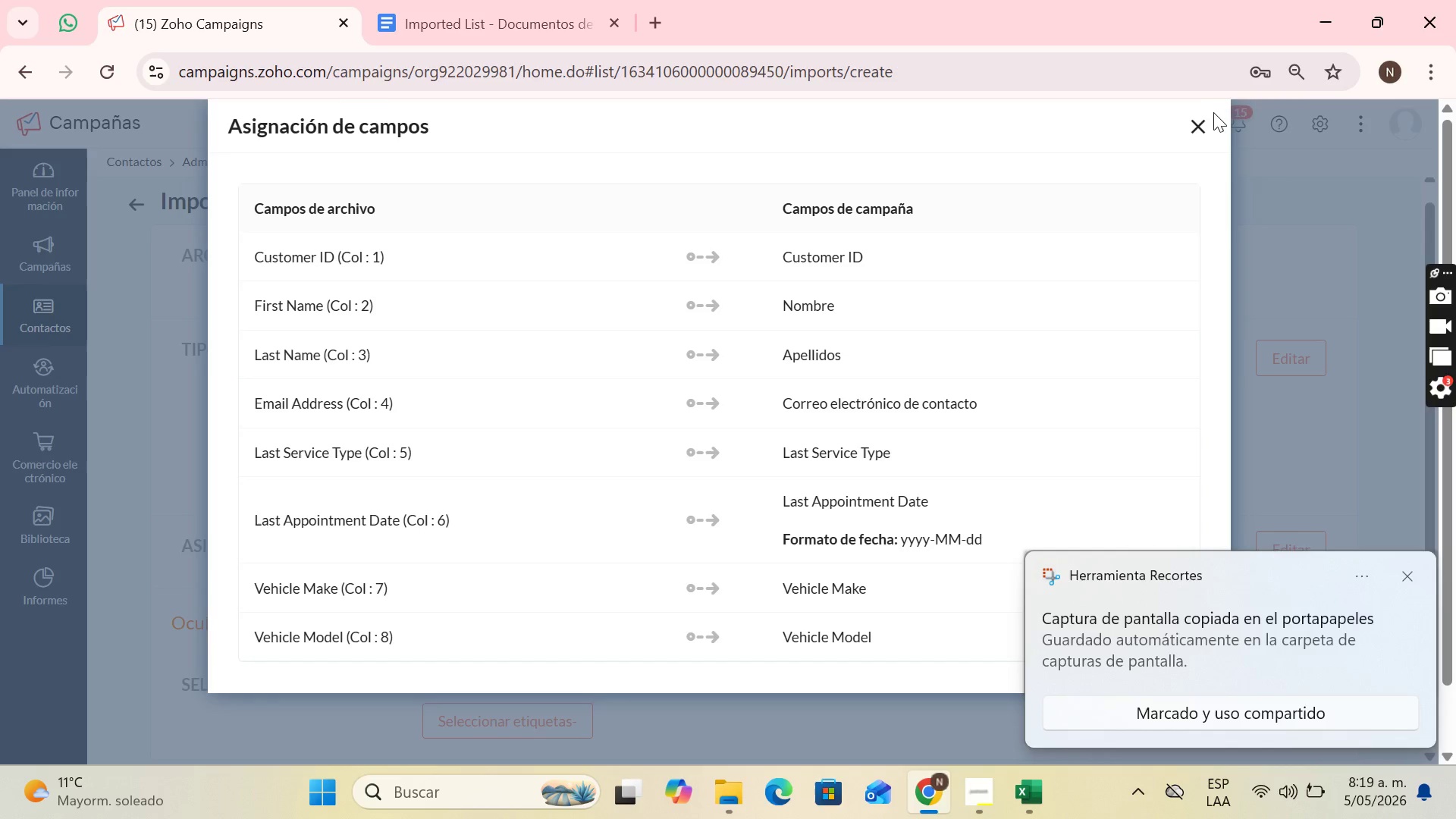 
left_click([1209, 121])
 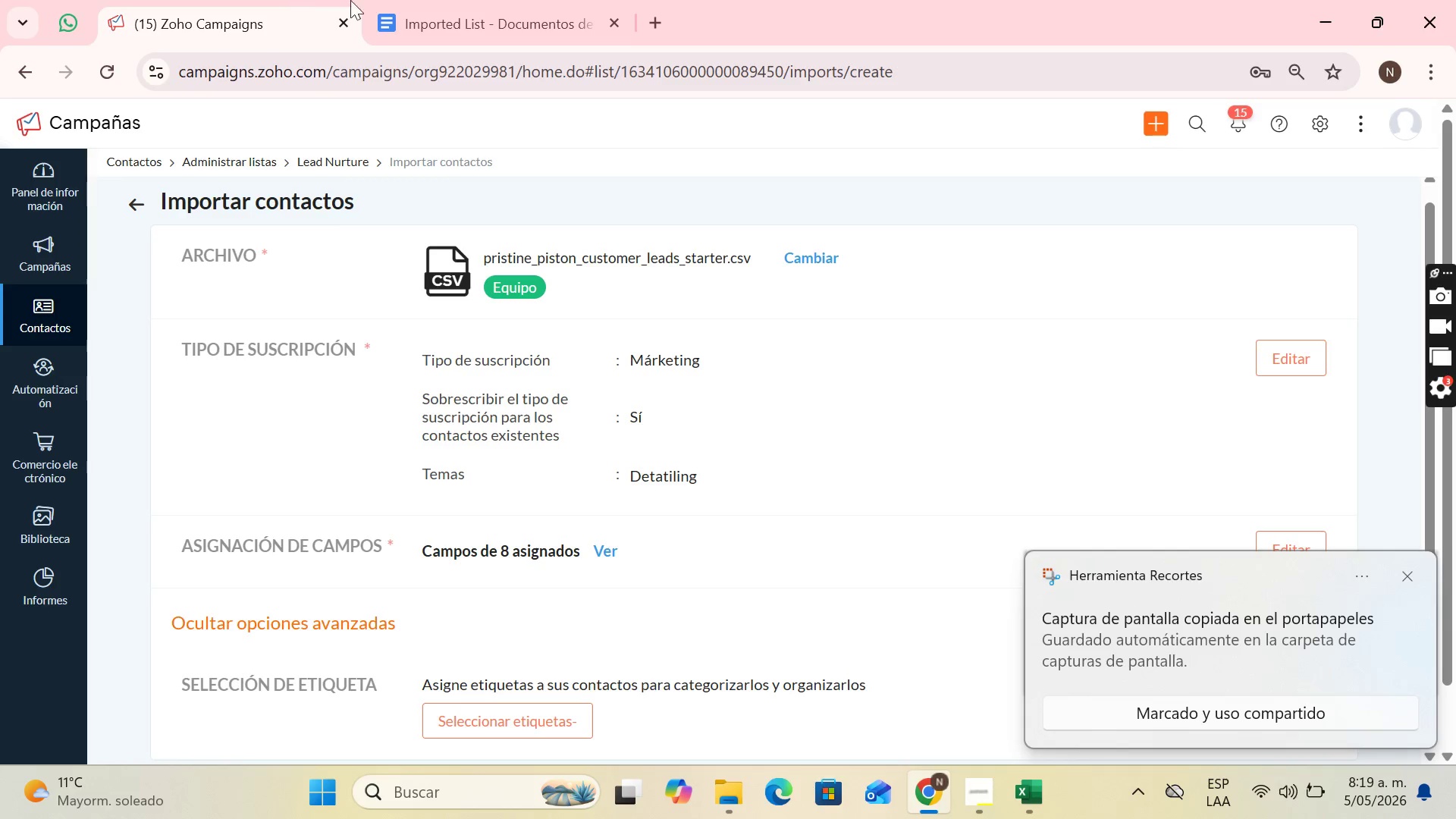 
left_click([422, 0])
 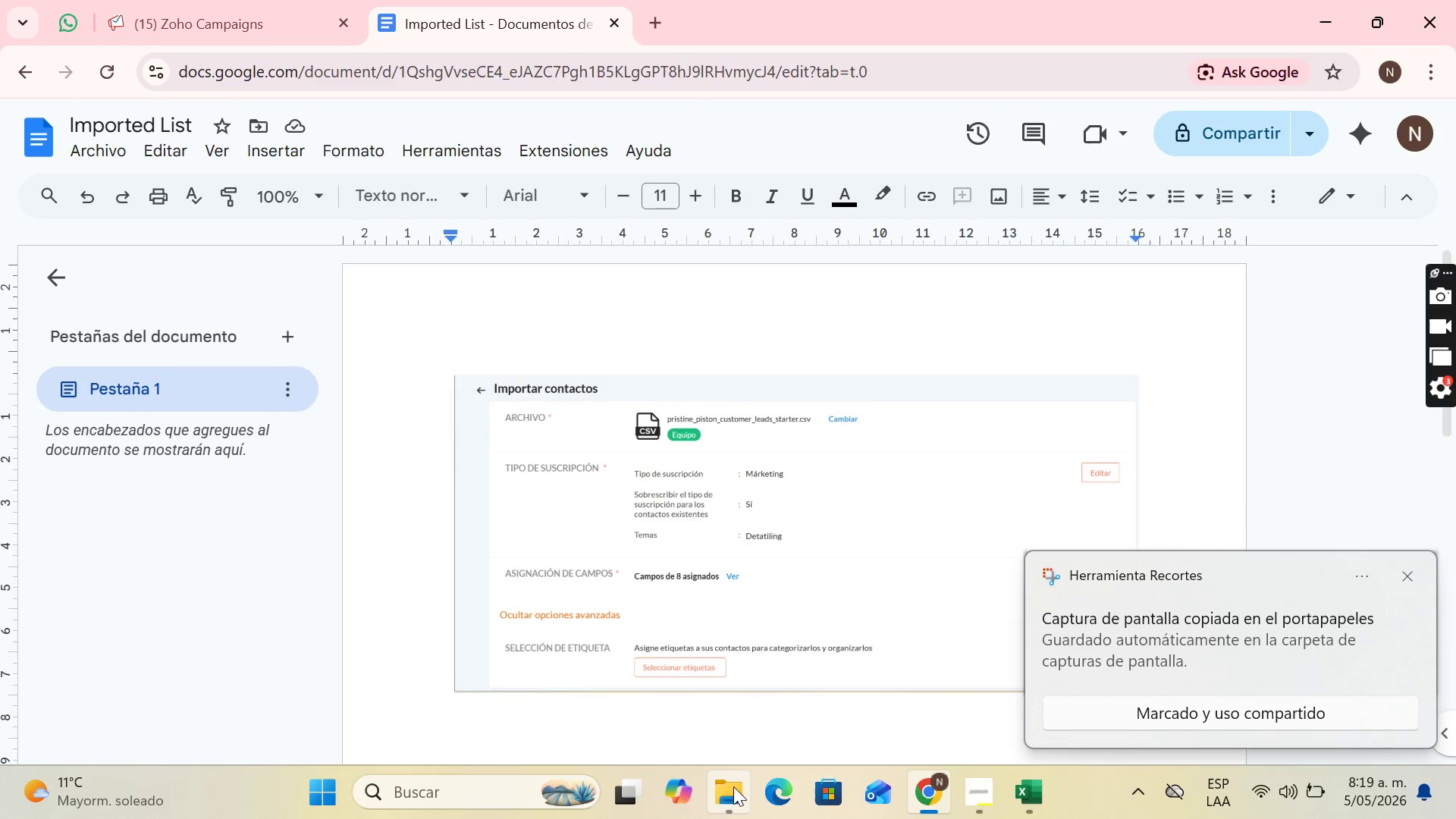 
key(Control+V)
 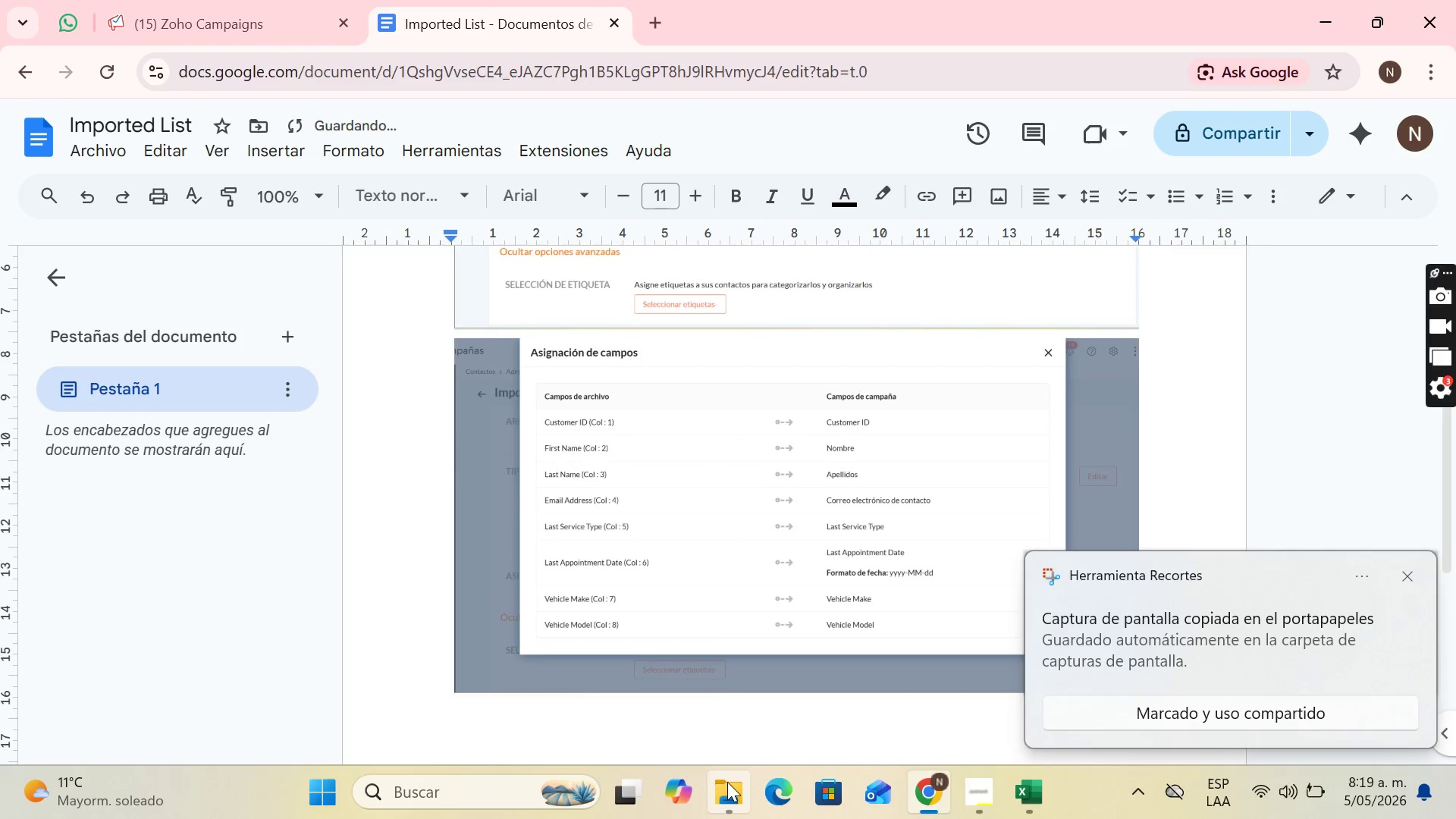 
key(Enter)
 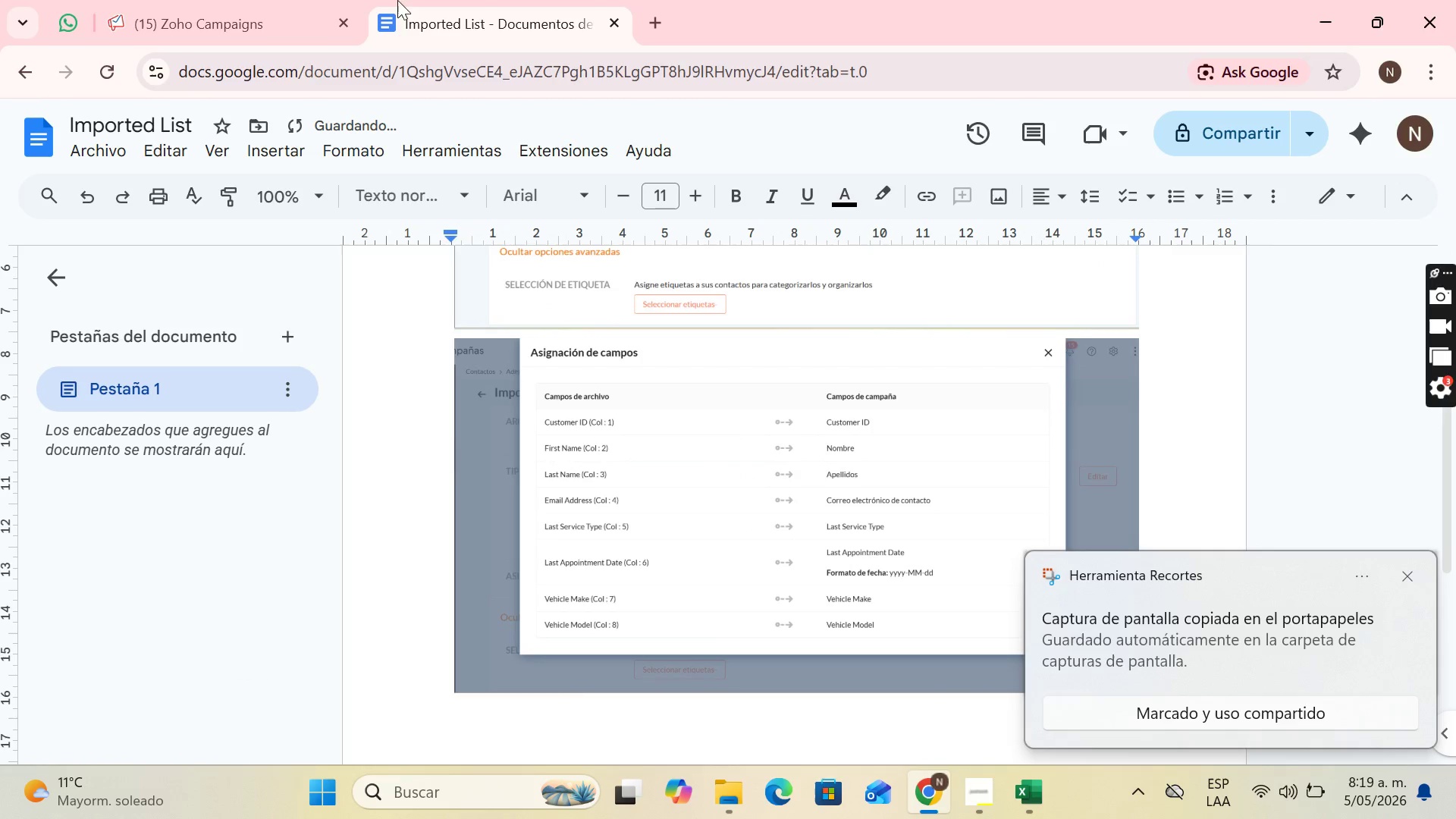 
left_click([202, 5])
 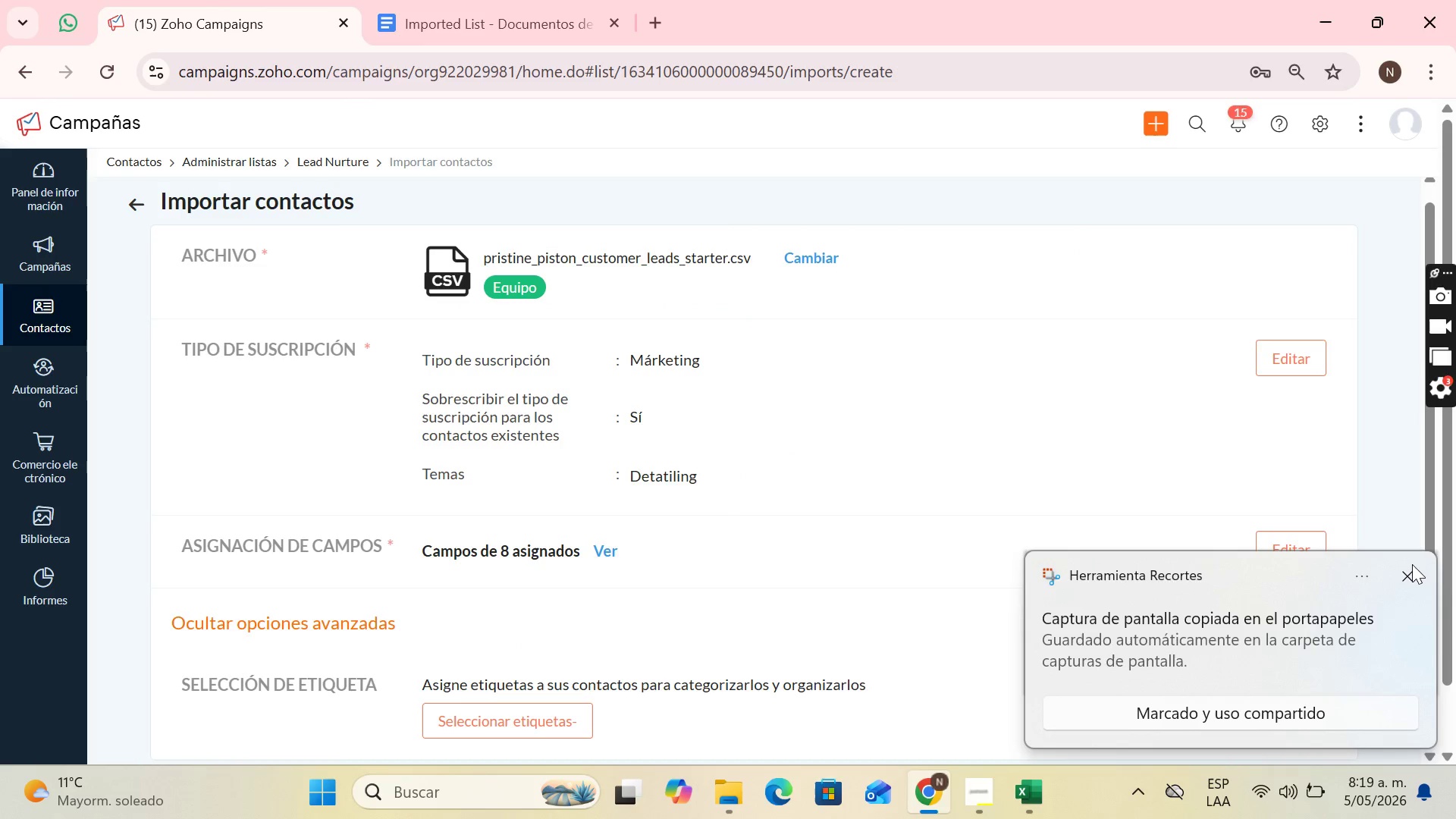 
left_click([1410, 573])
 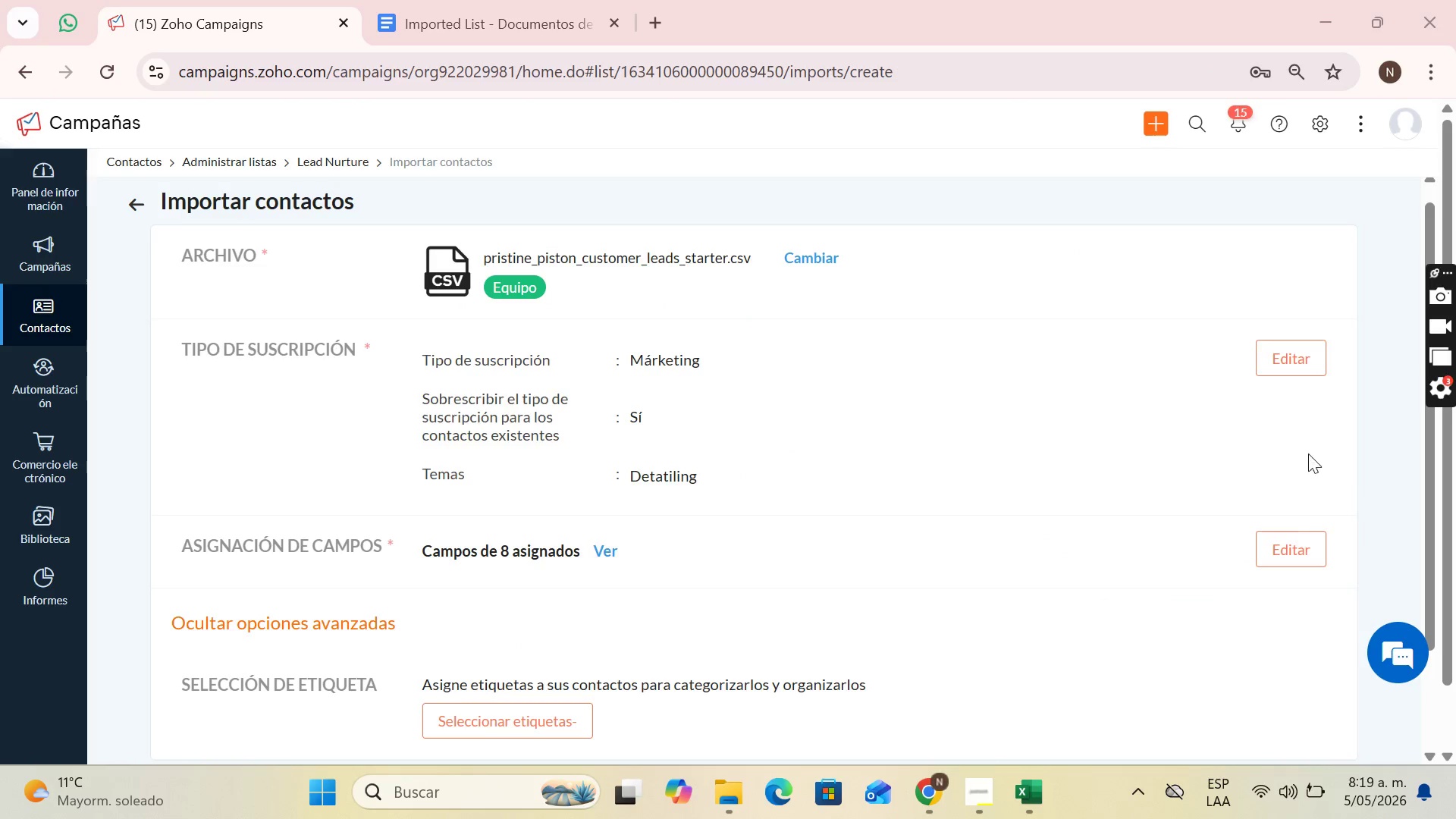 
scroll: coordinate [1293, 523], scroll_direction: down, amount: 4.0
 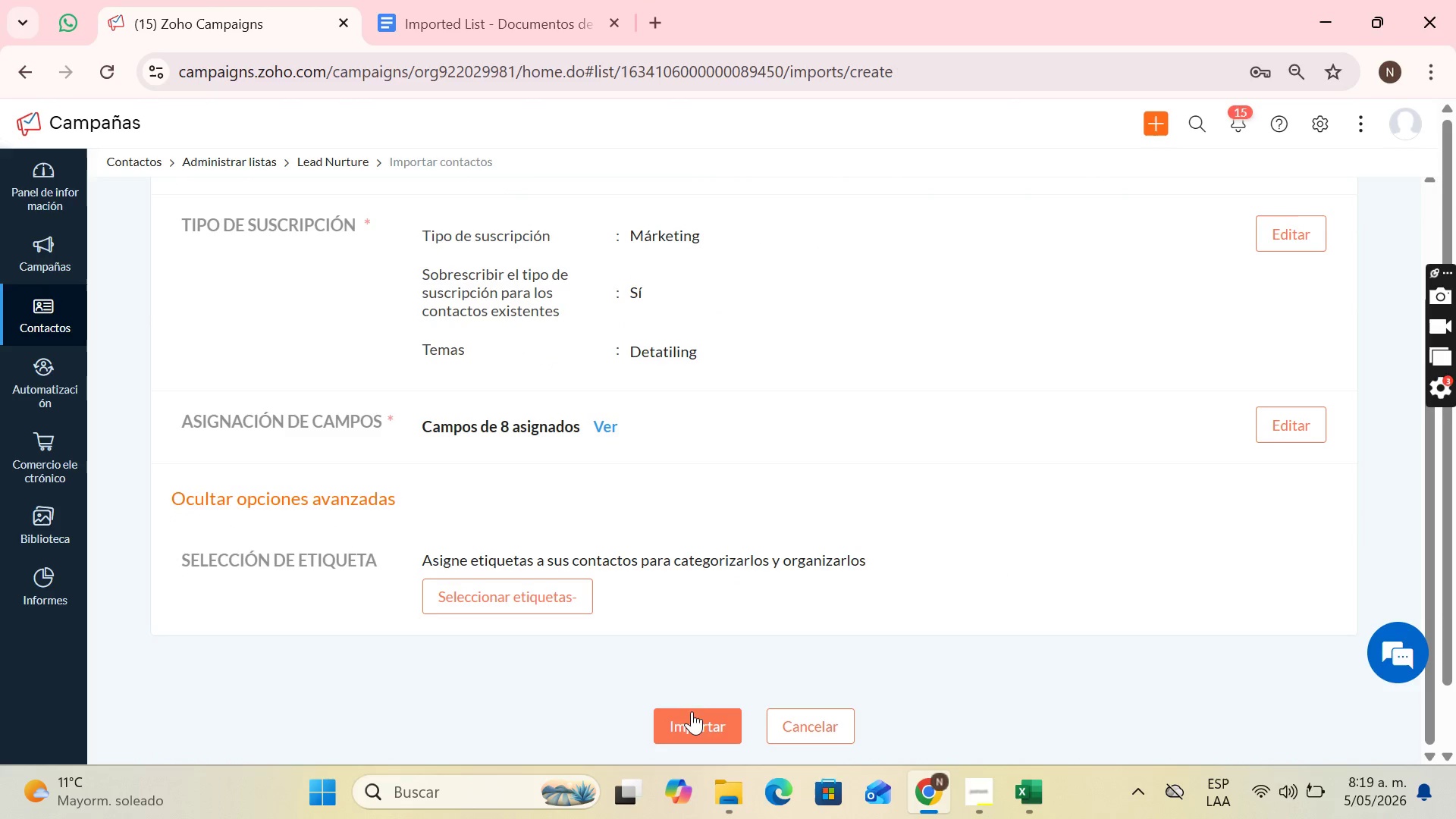 
left_click([693, 717])
 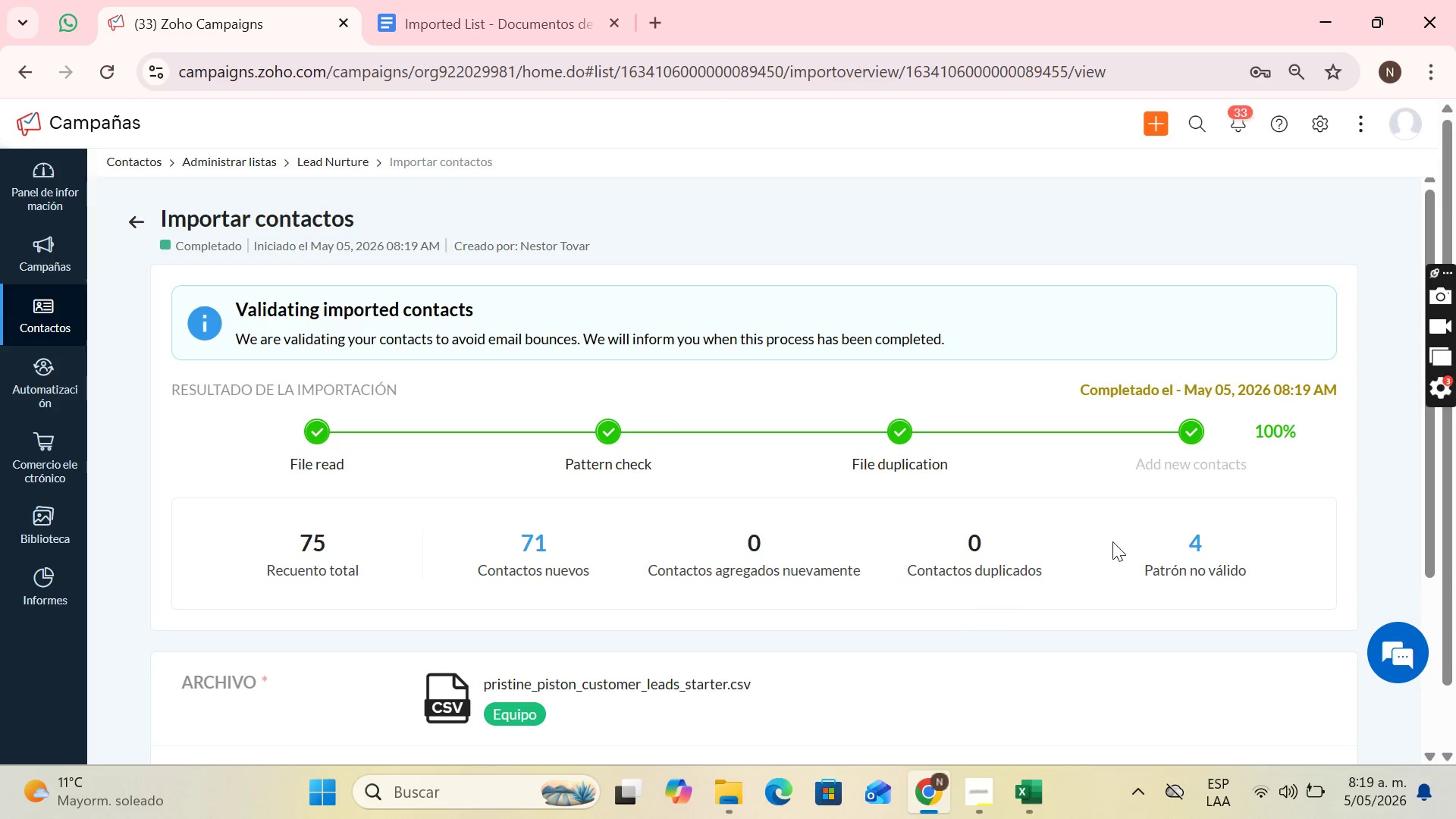 
wait(11.23)
 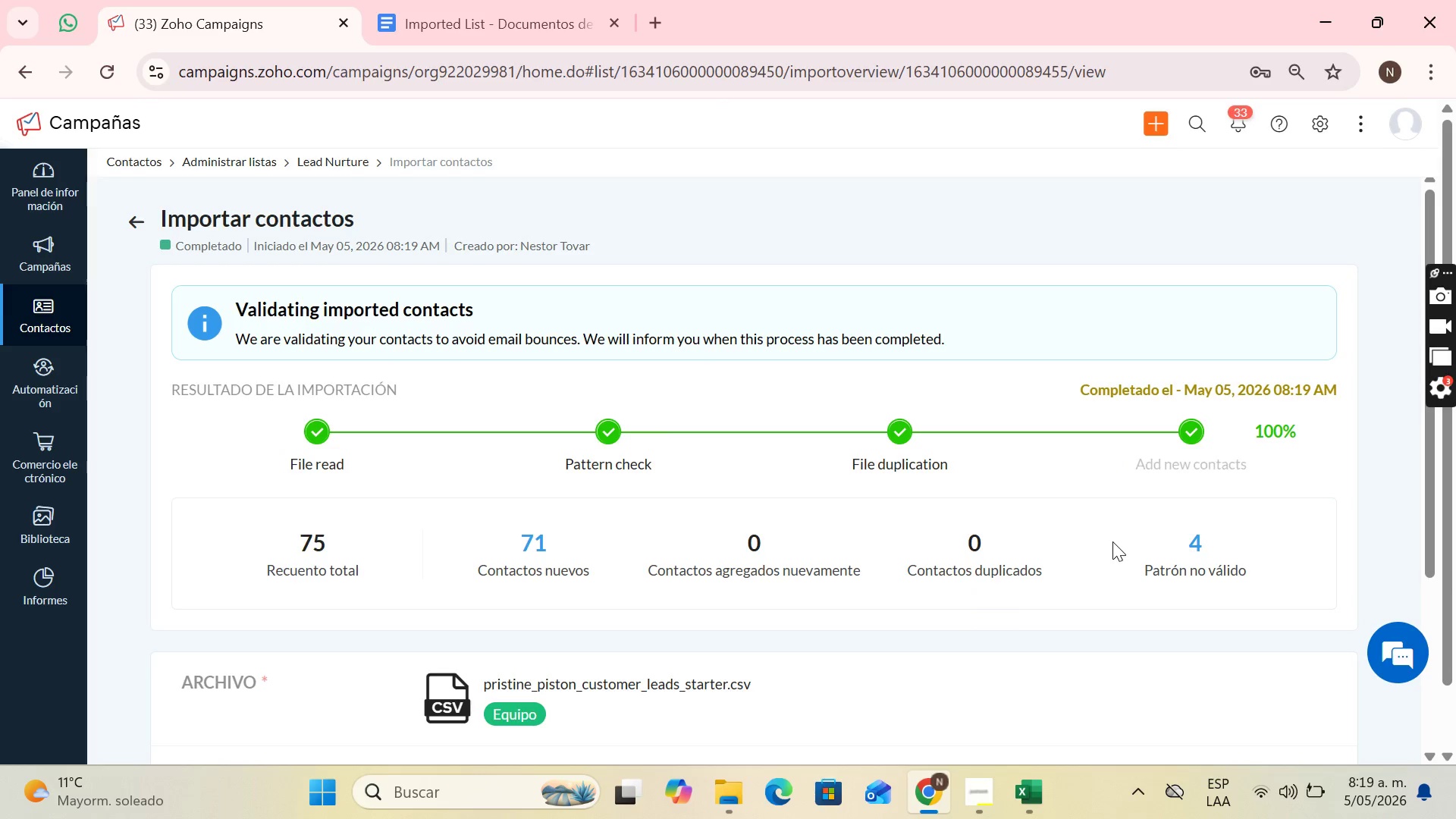 
key(PrintScreen)
 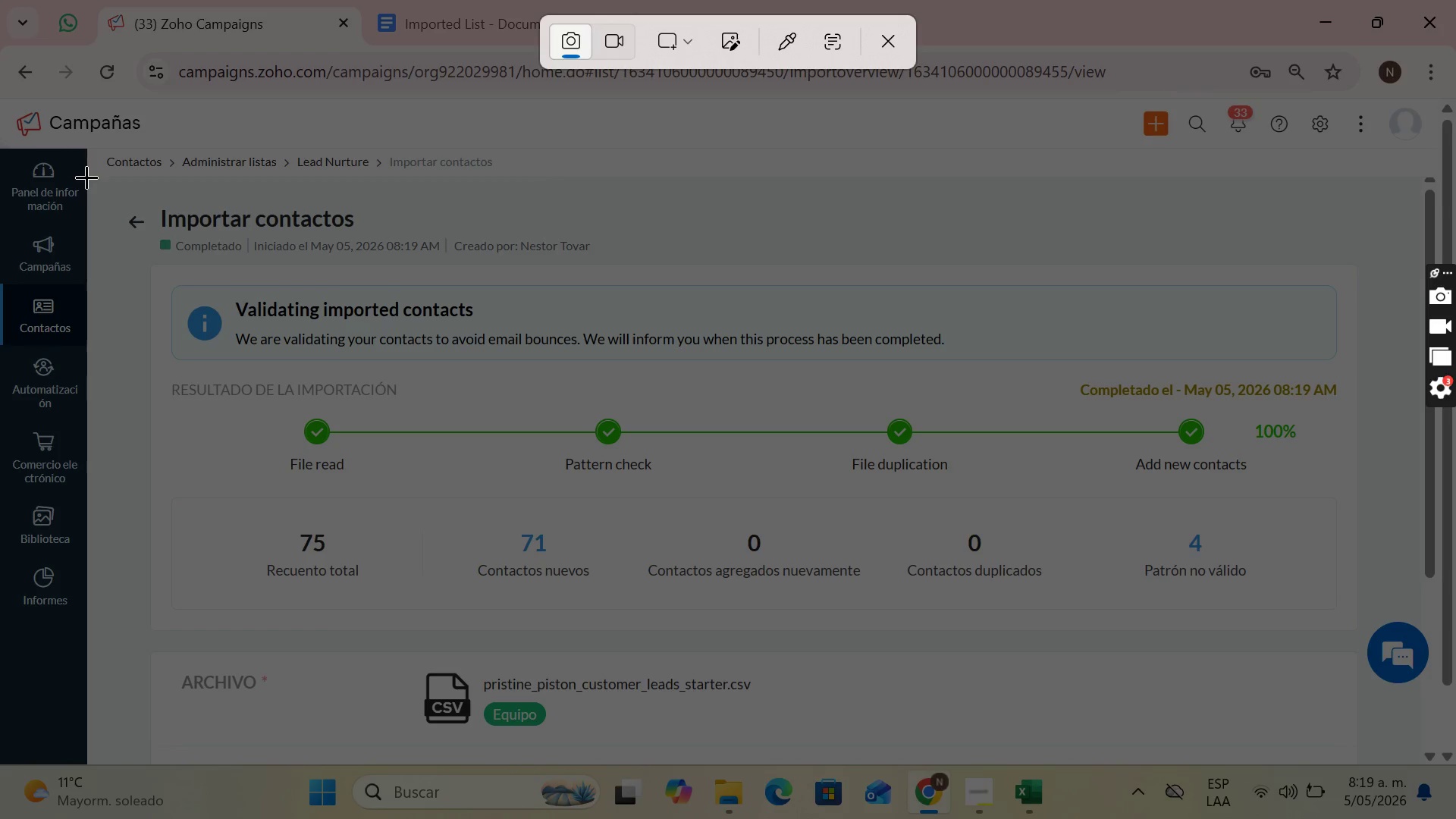 
left_click_drag(start_coordinate=[89, 176], to_coordinate=[1362, 758])
 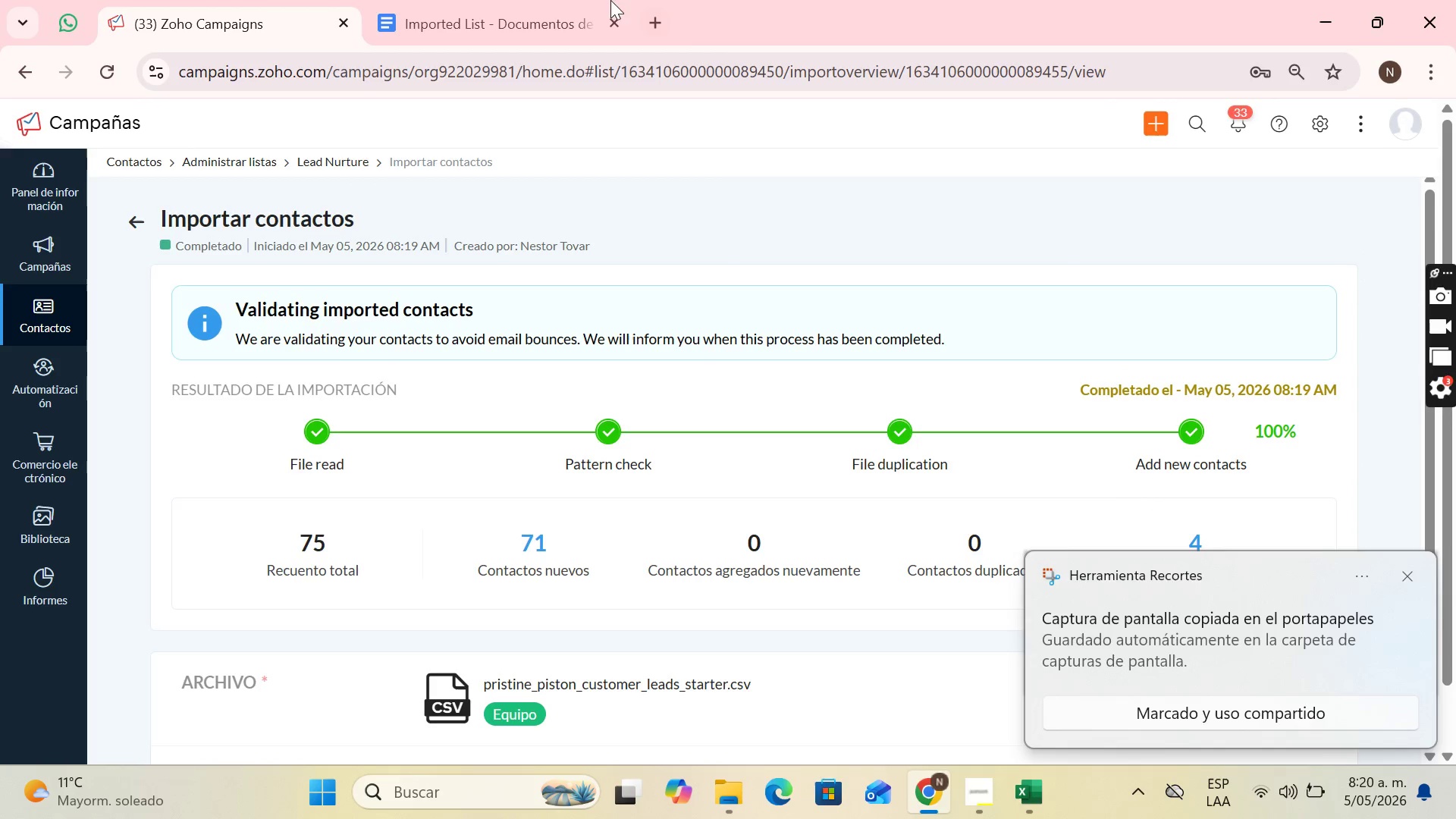 
left_click([528, 0])
 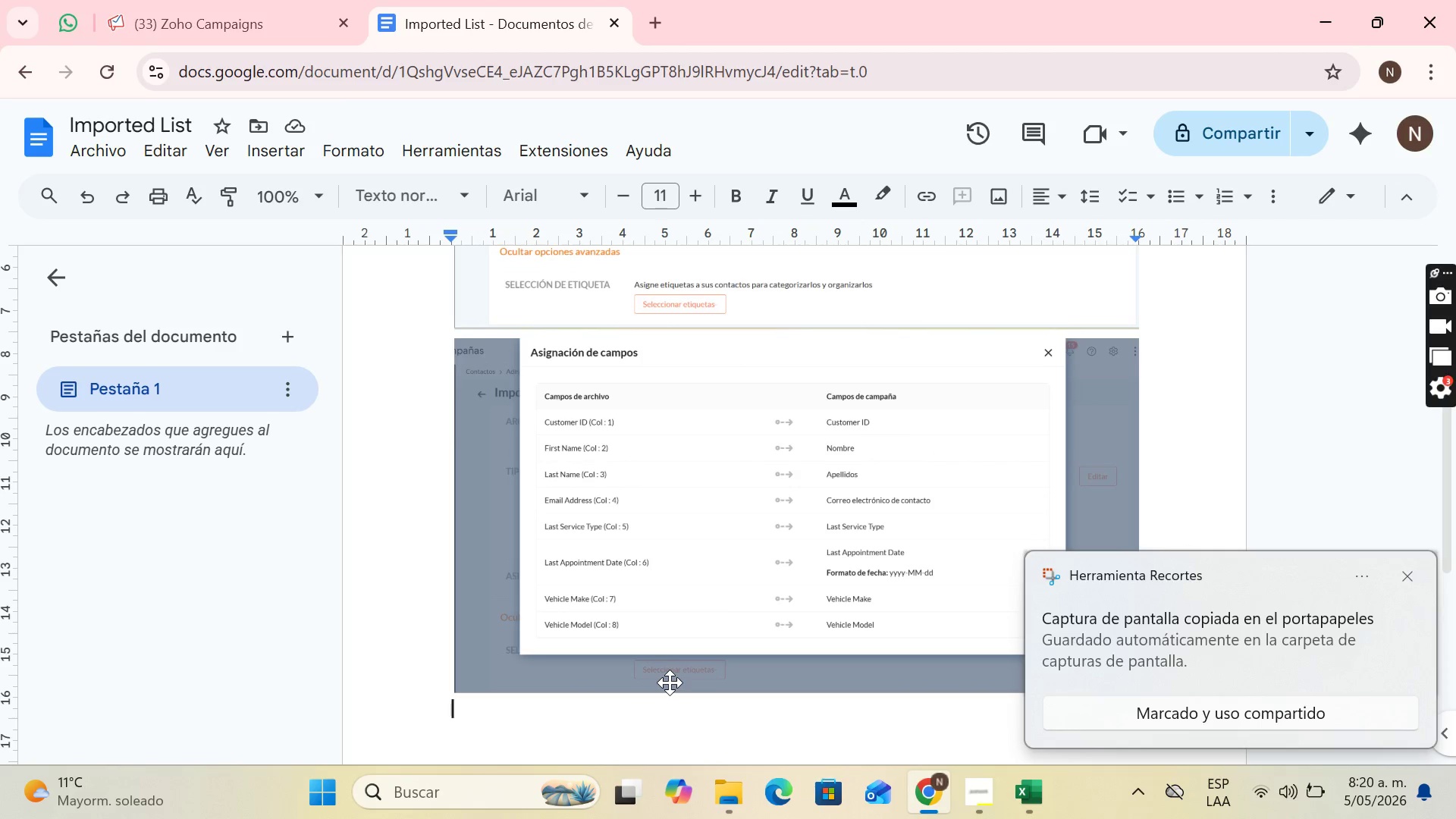 
key(Control+V)
 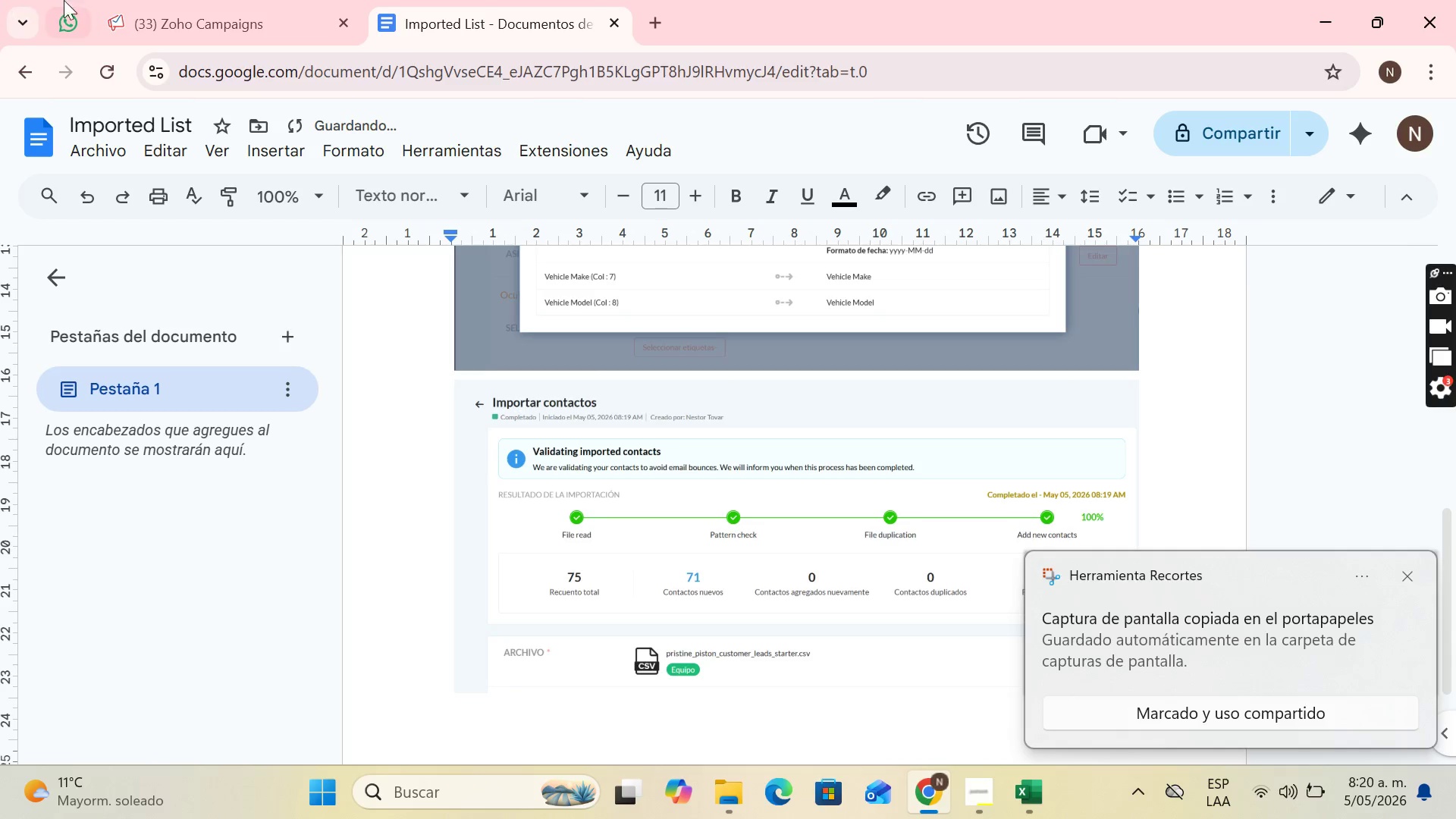 
left_click([158, 0])
 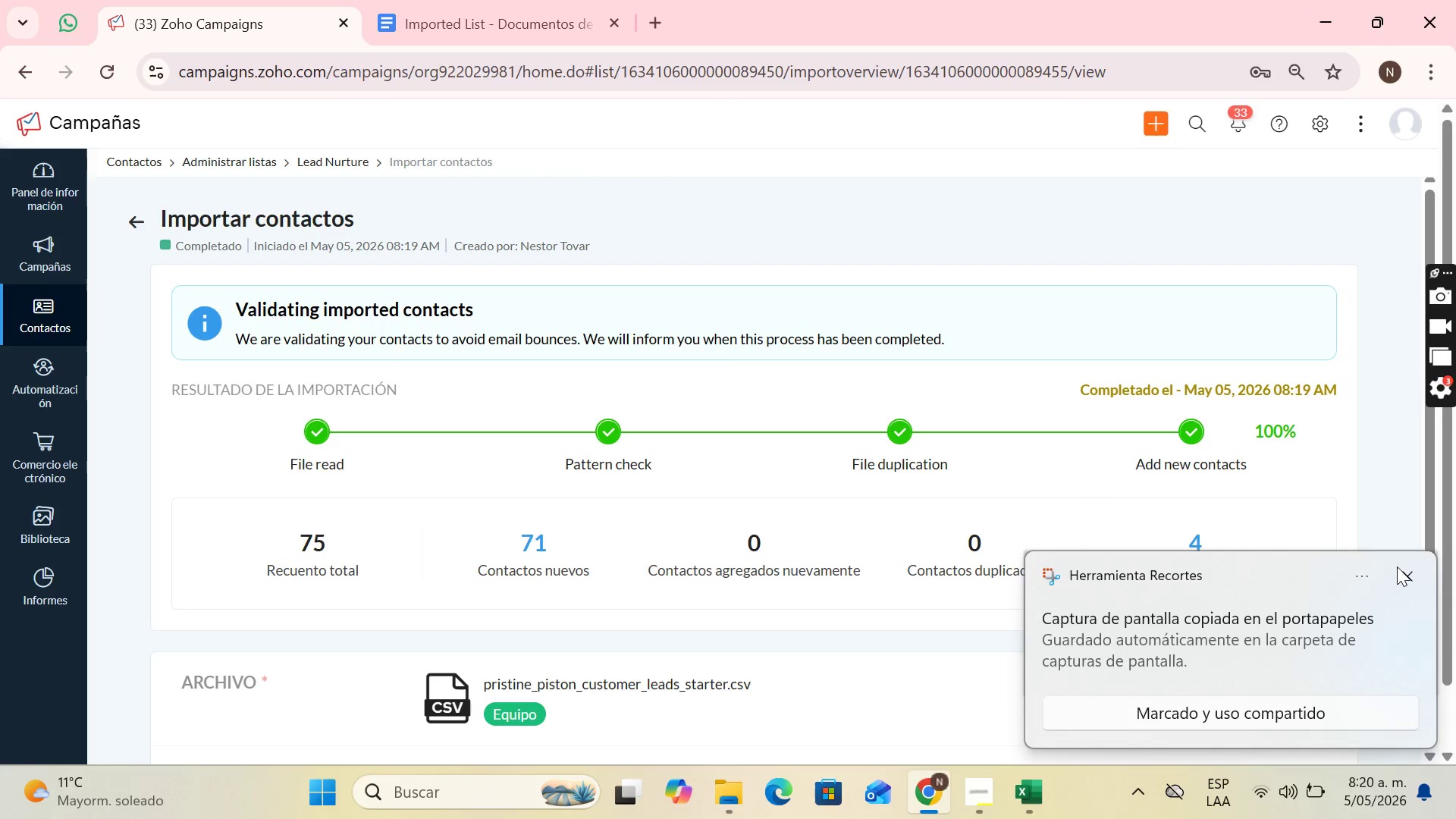 
left_click([1405, 577])
 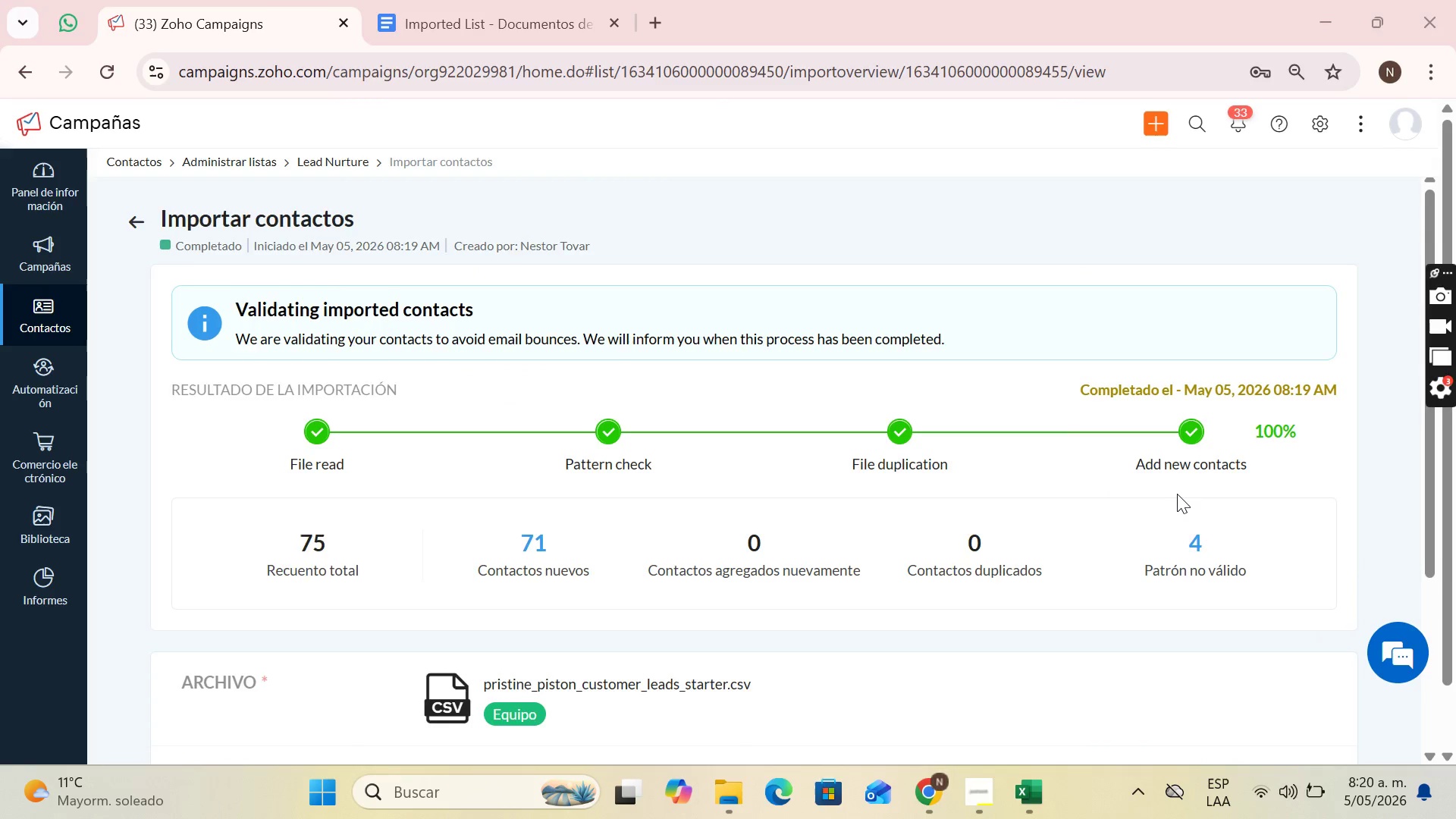 
scroll: coordinate [1169, 501], scroll_direction: down, amount: 7.0
 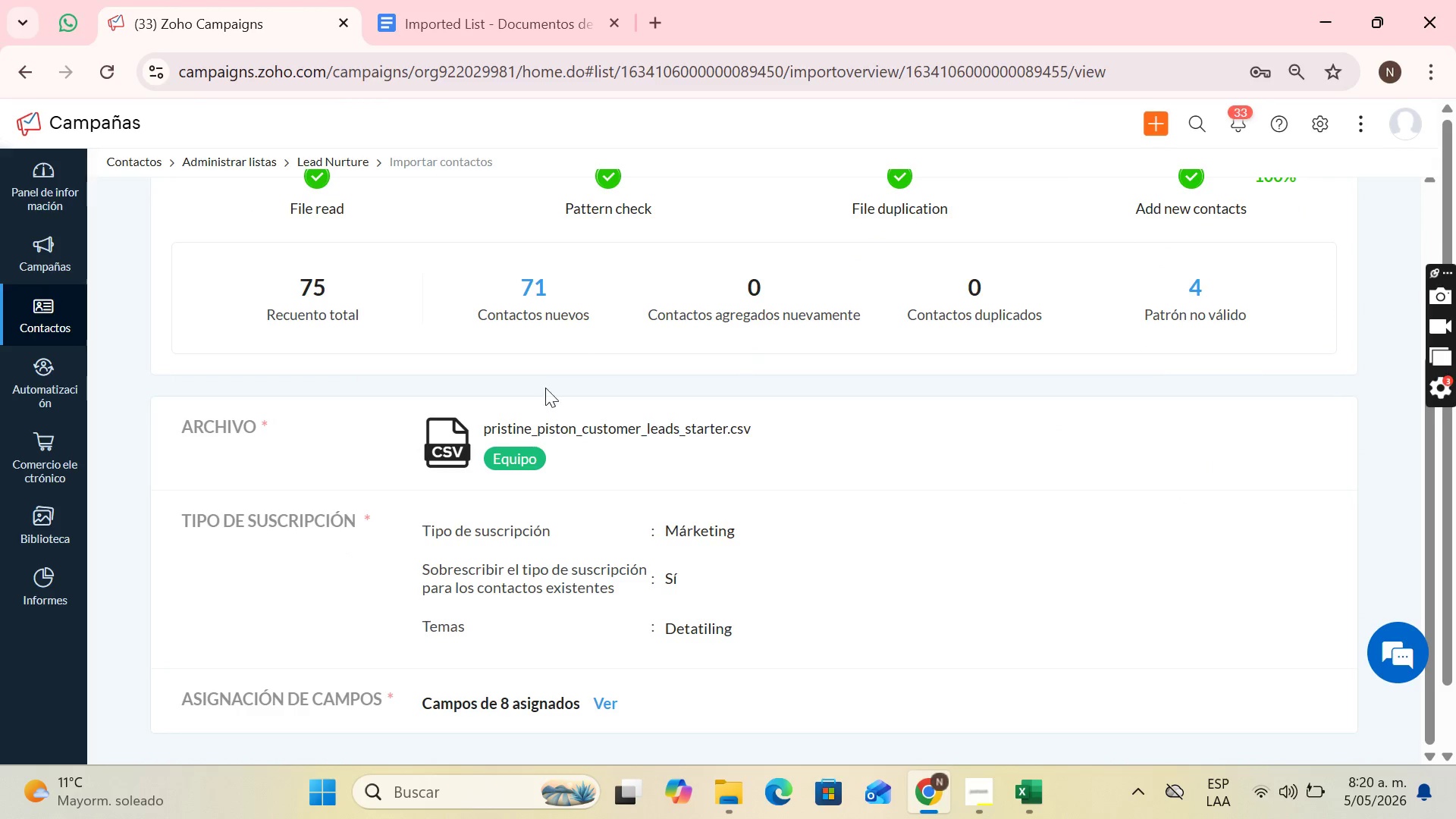 
scroll: coordinate [343, 381], scroll_direction: up, amount: 4.0
 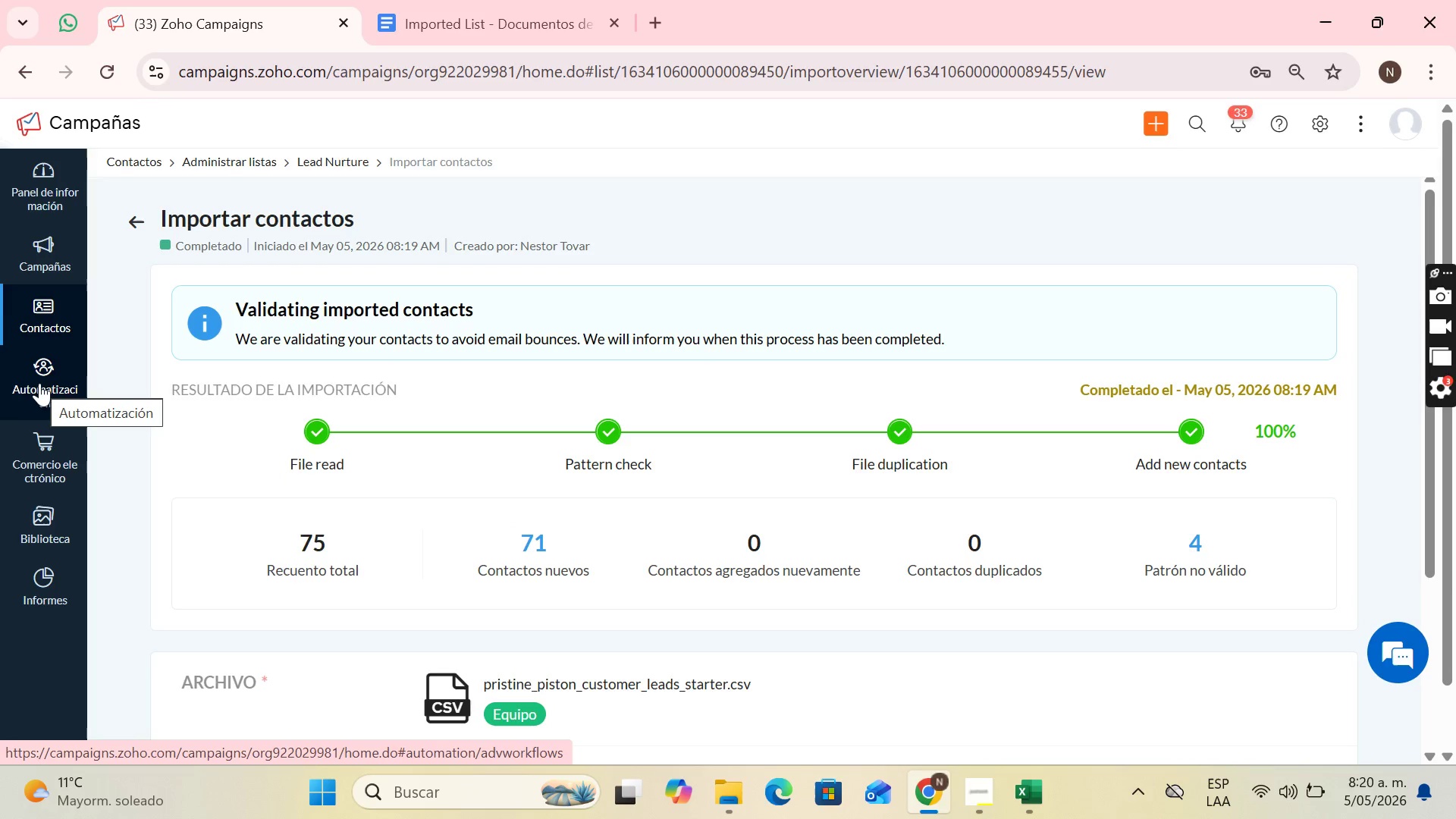 
wait(25.56)
 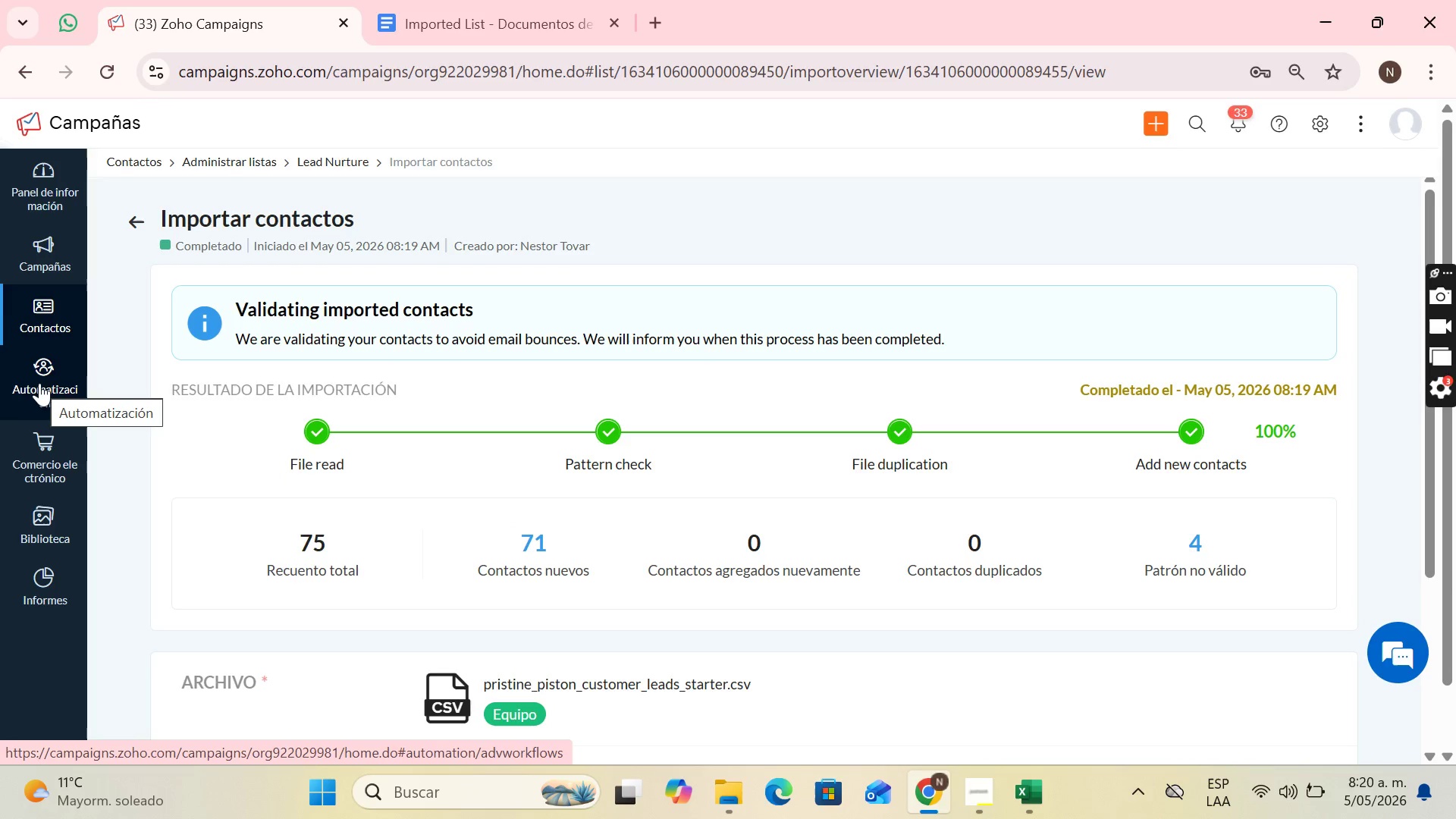 
left_click([24, 381])
 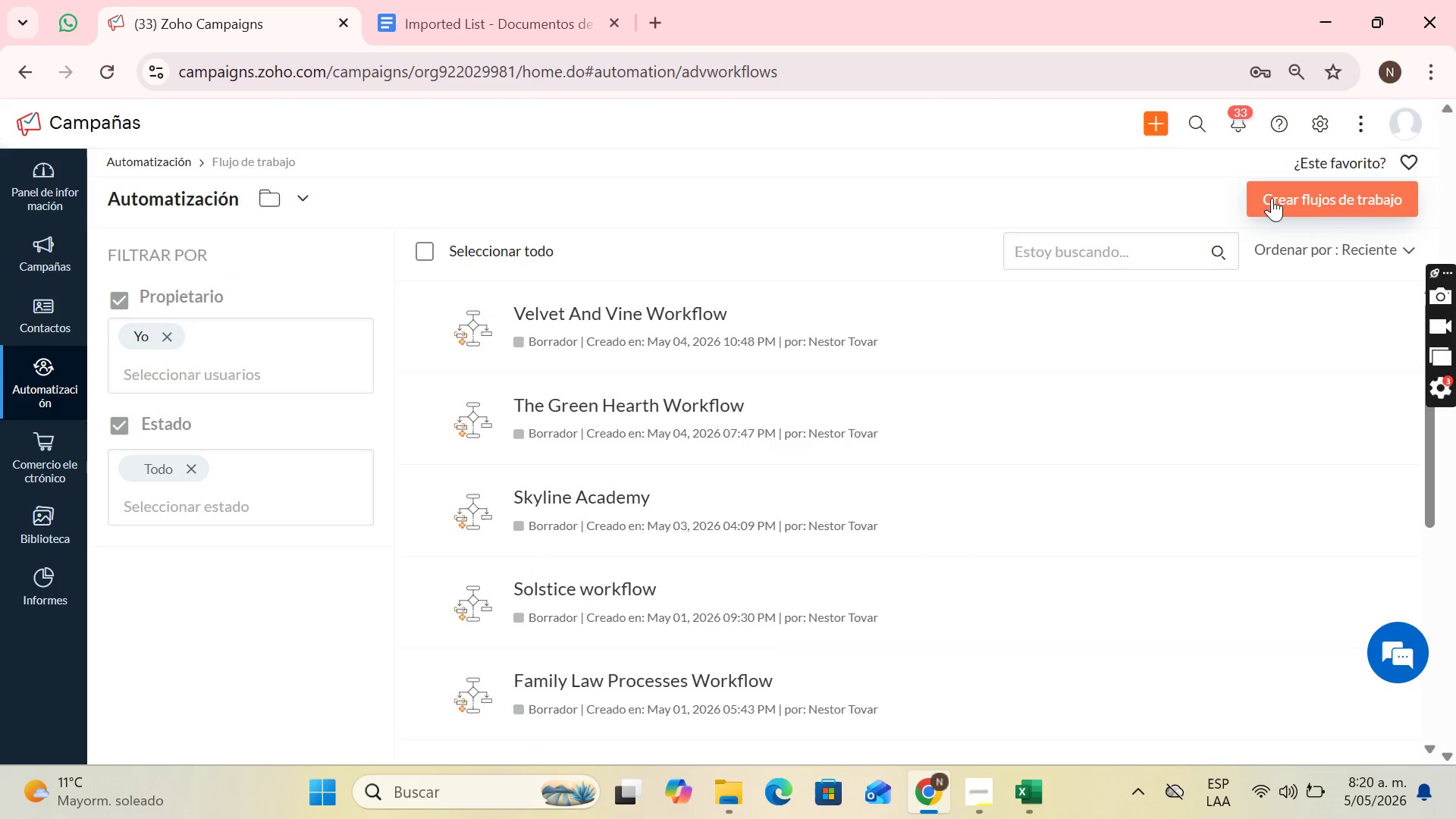 
wait(9.73)
 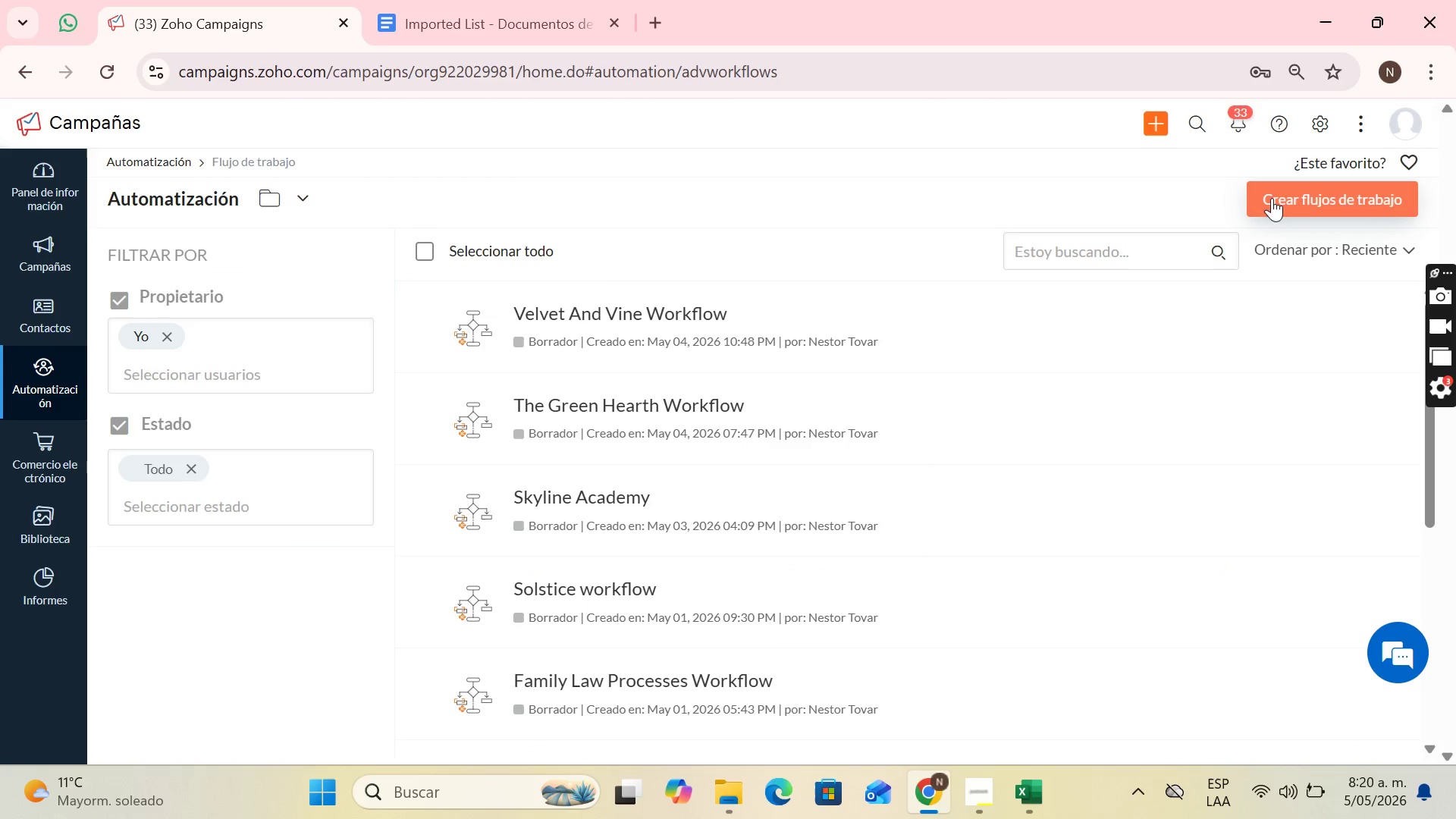 
scroll: coordinate [478, 426], scroll_direction: down, amount: 2.0
 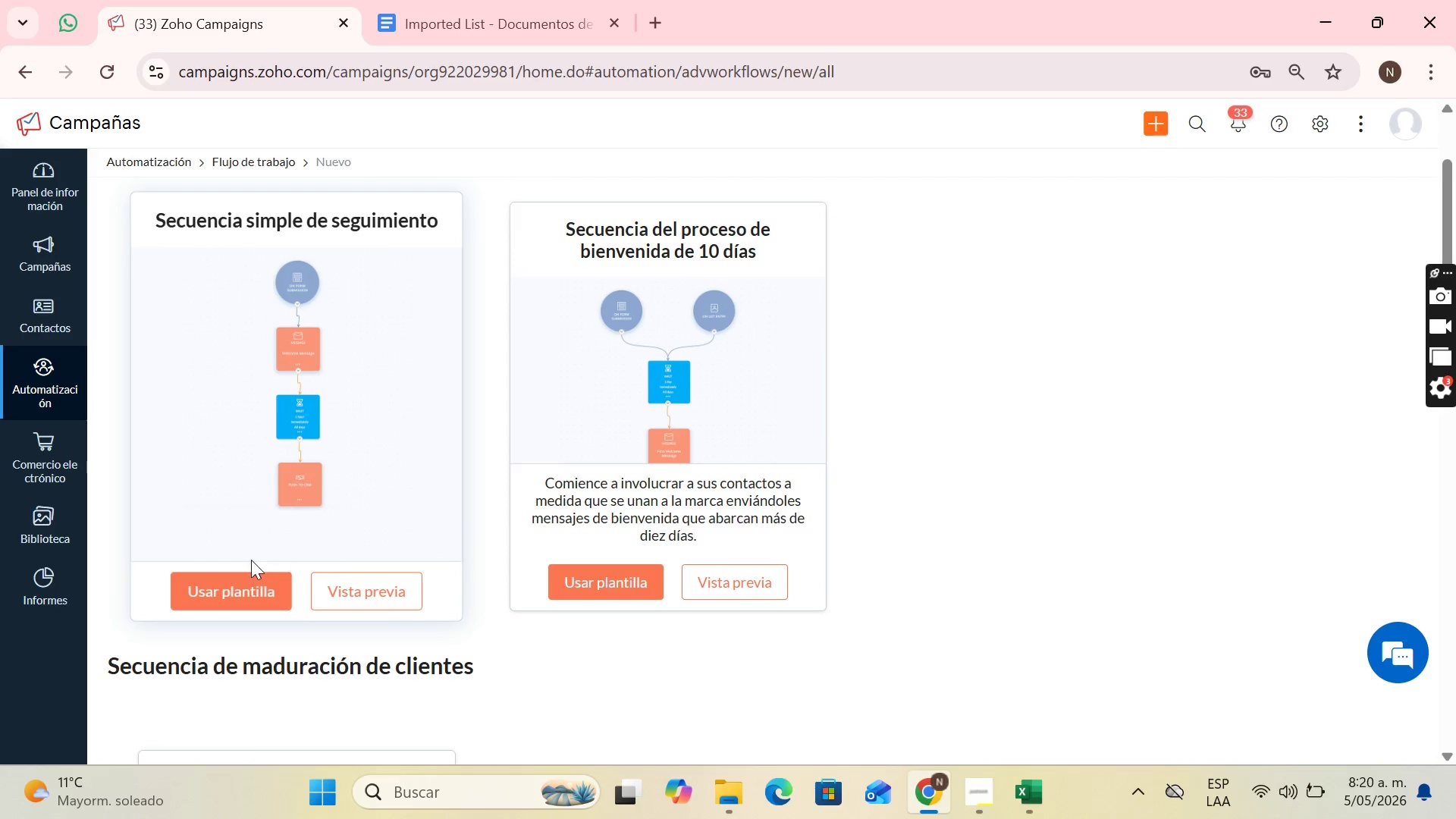 
mouse_move([252, 581])
 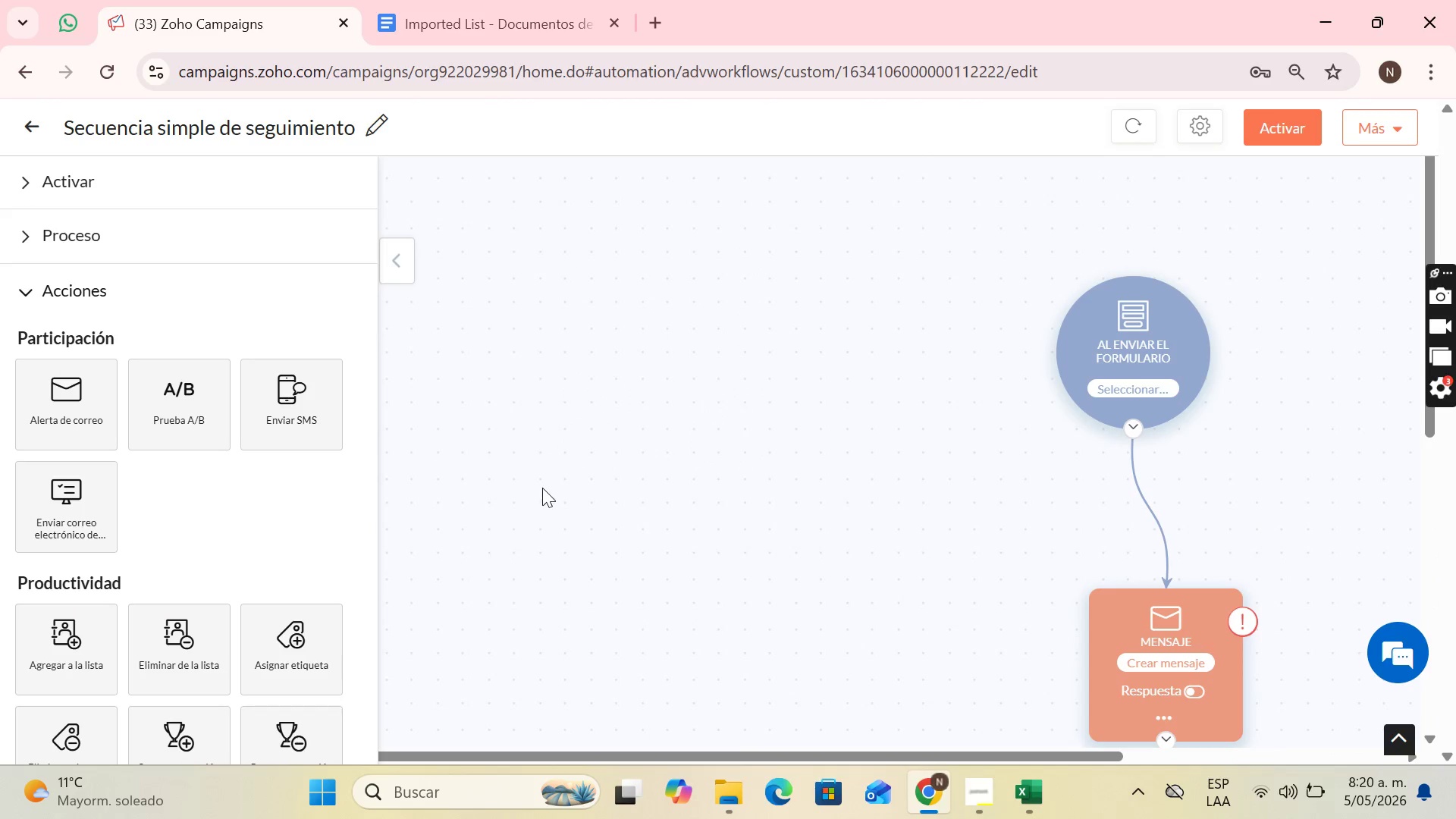 
left_click_drag(start_coordinate=[390, 114], to_coordinate=[386, 113])
 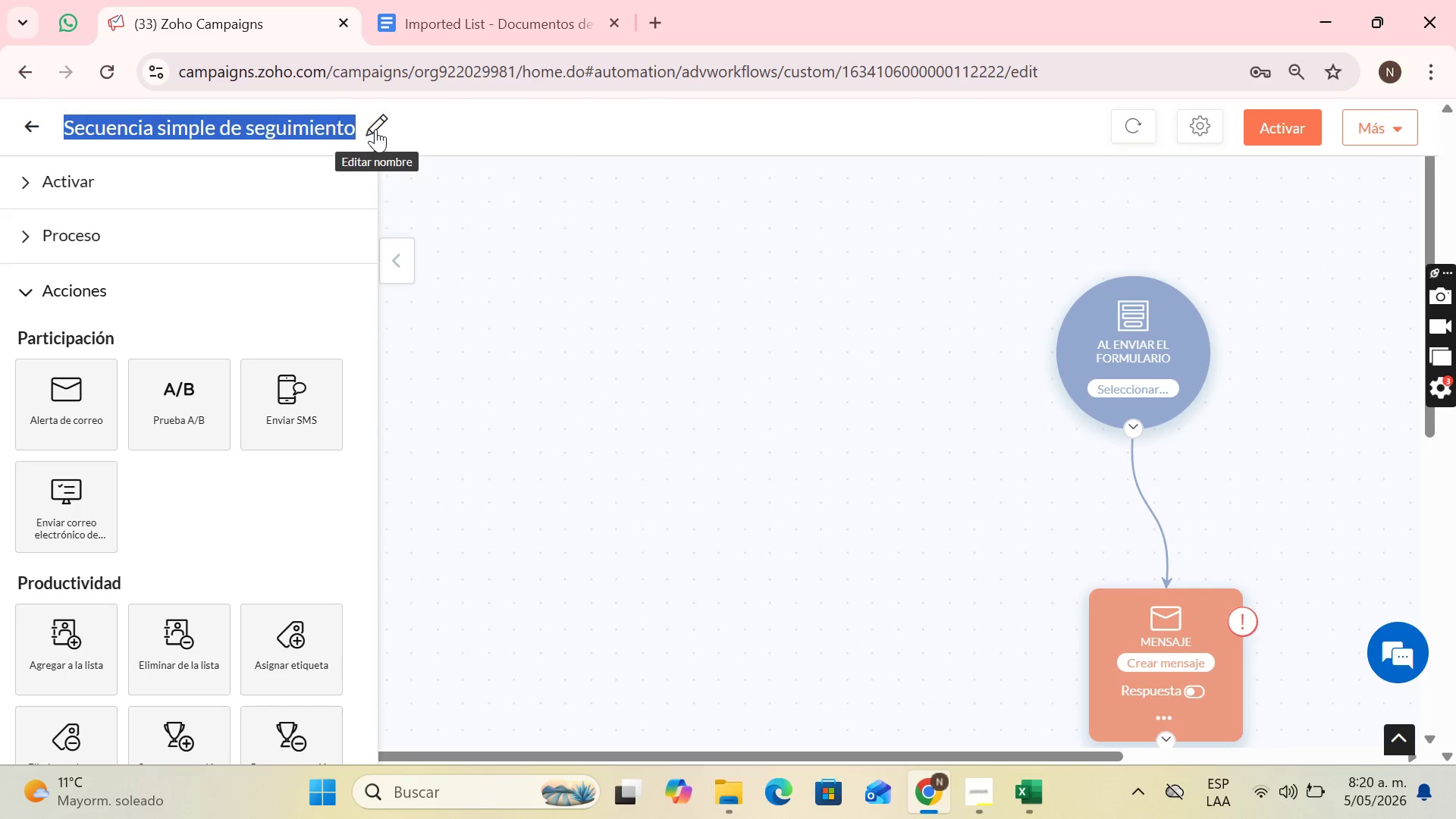 
left_click([380, 130])
 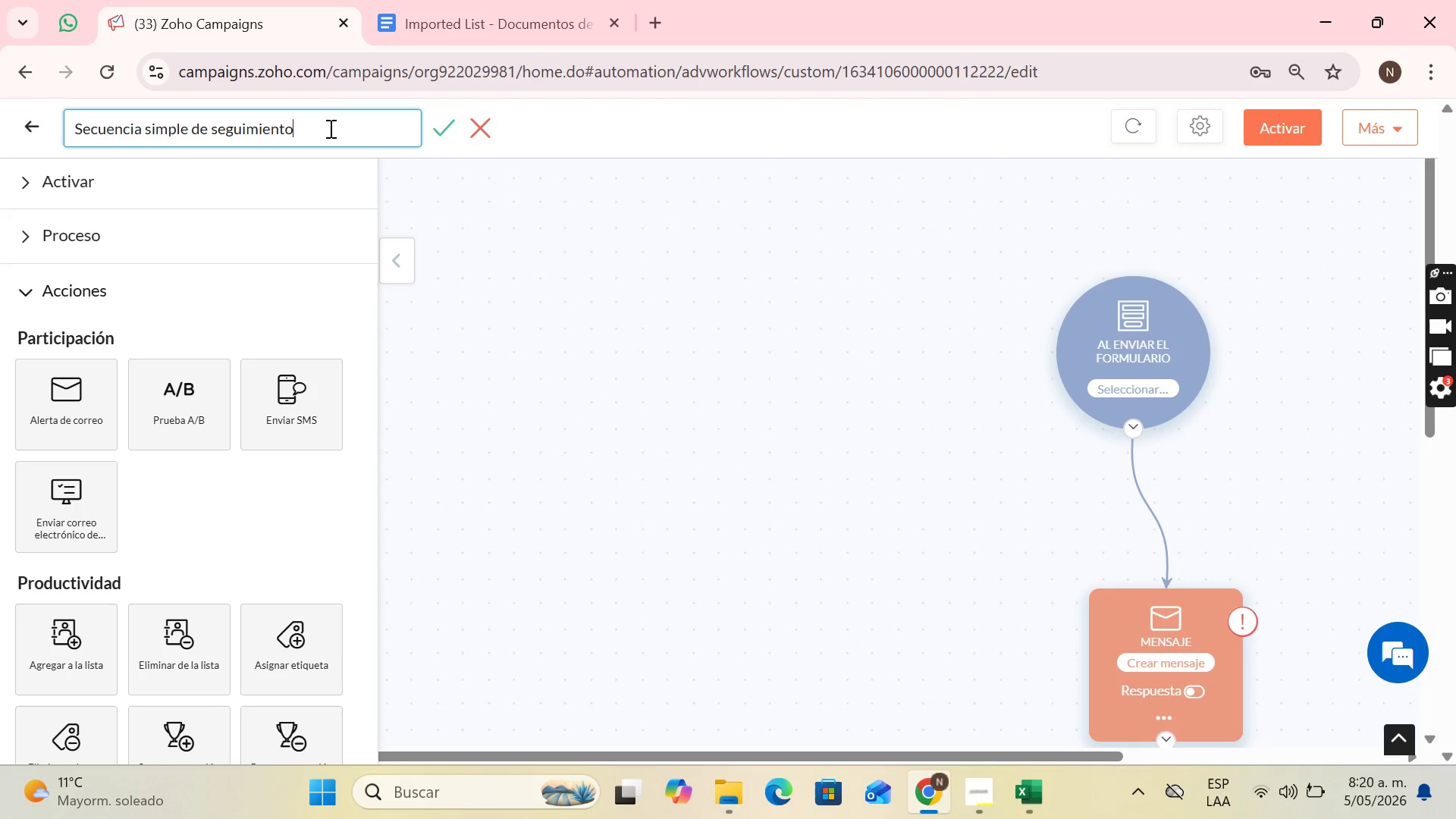 
left_click_drag(start_coordinate=[331, 129], to_coordinate=[17, 151])
 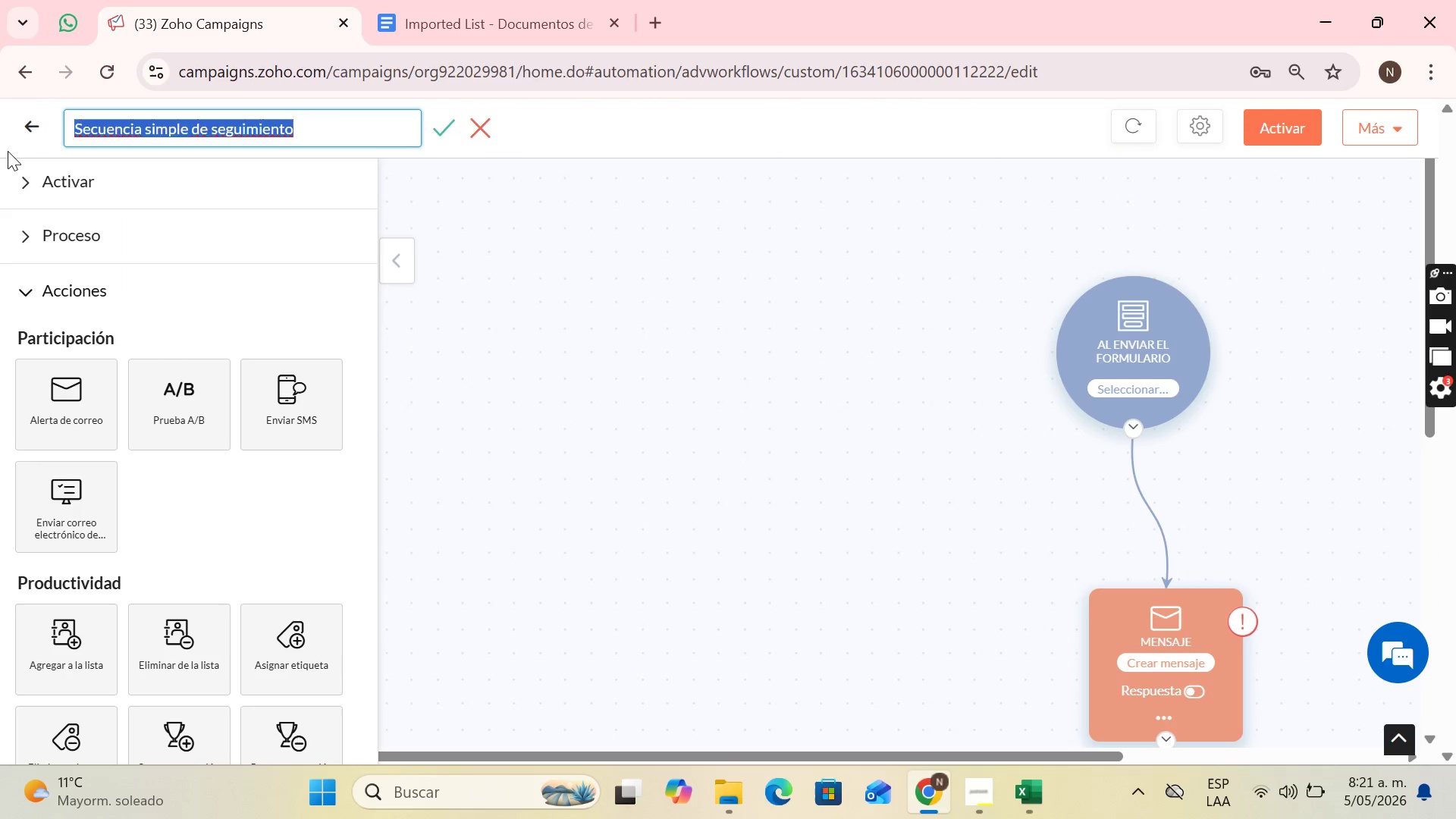 
key(Backspace)
 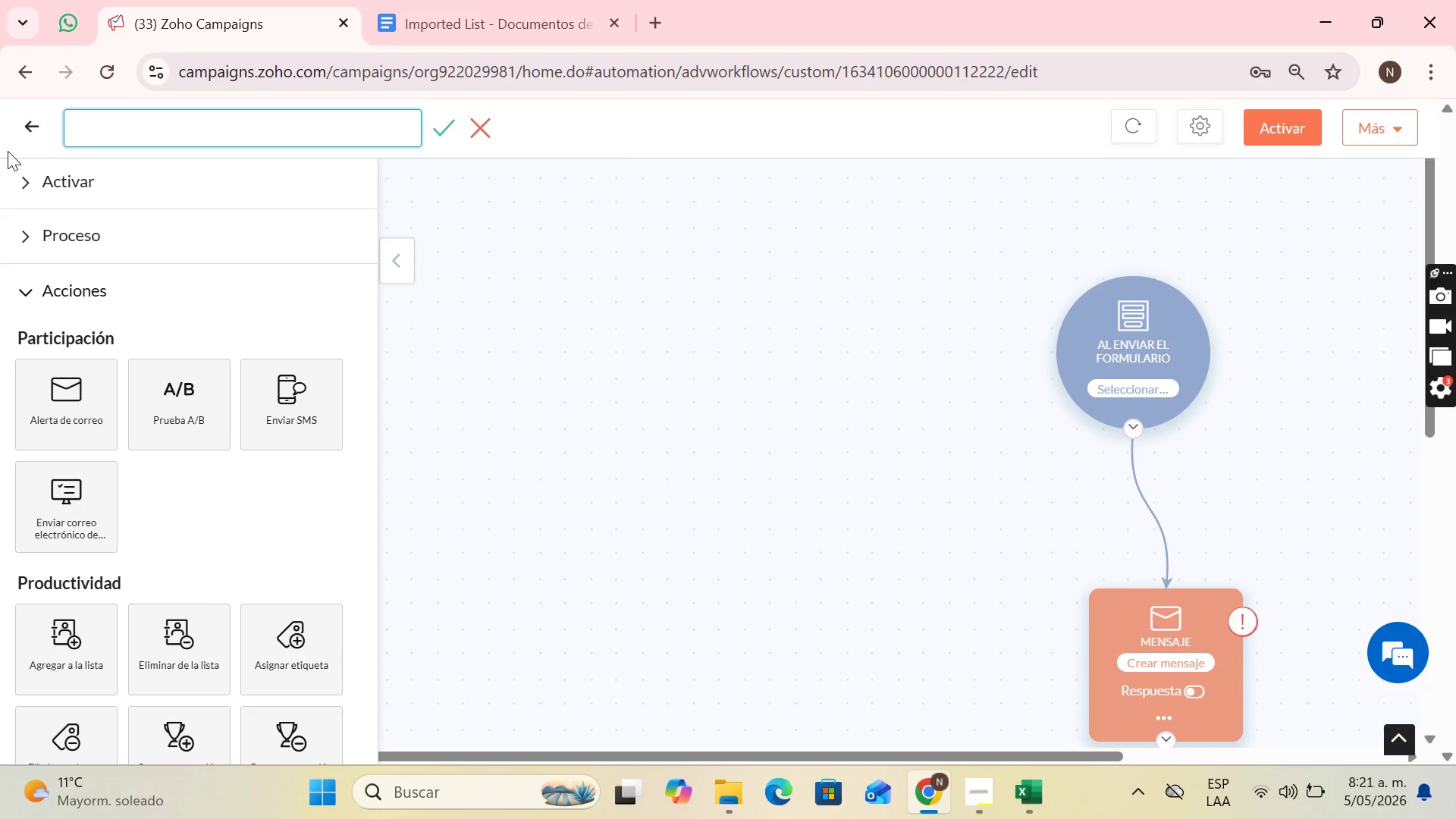 
key(CapsLock)
 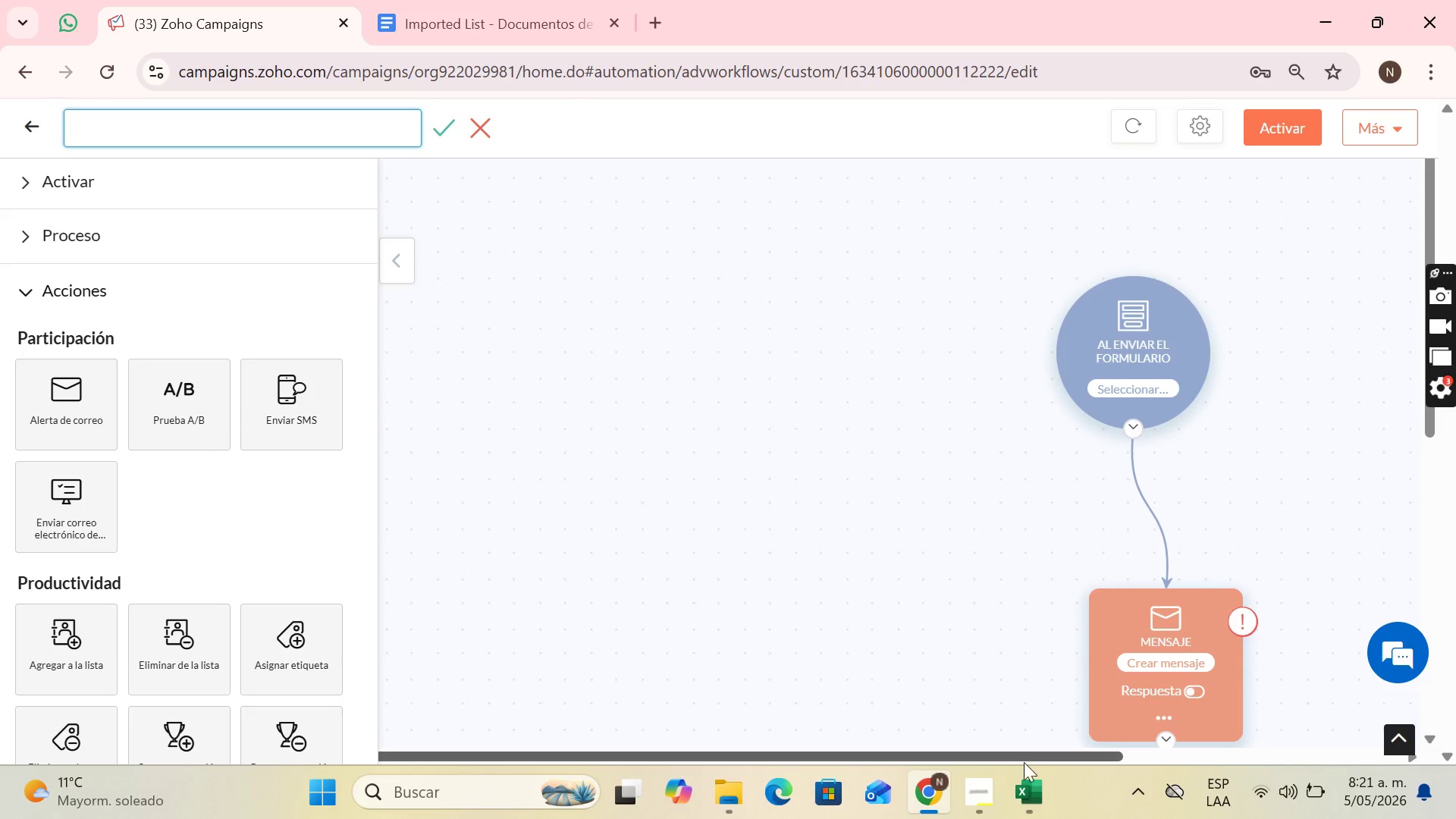 
left_click([989, 775])